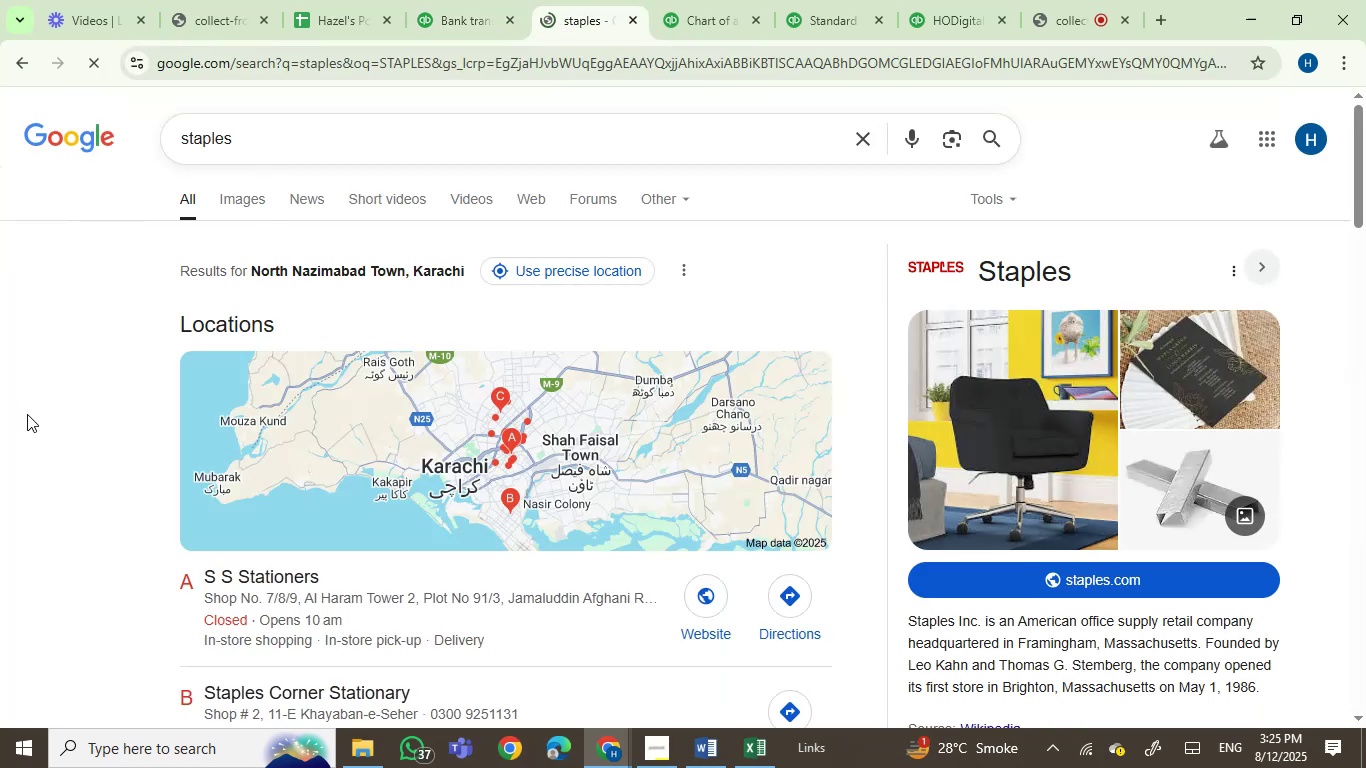 
scroll: coordinate [27, 414], scroll_direction: down, amount: 1.0
 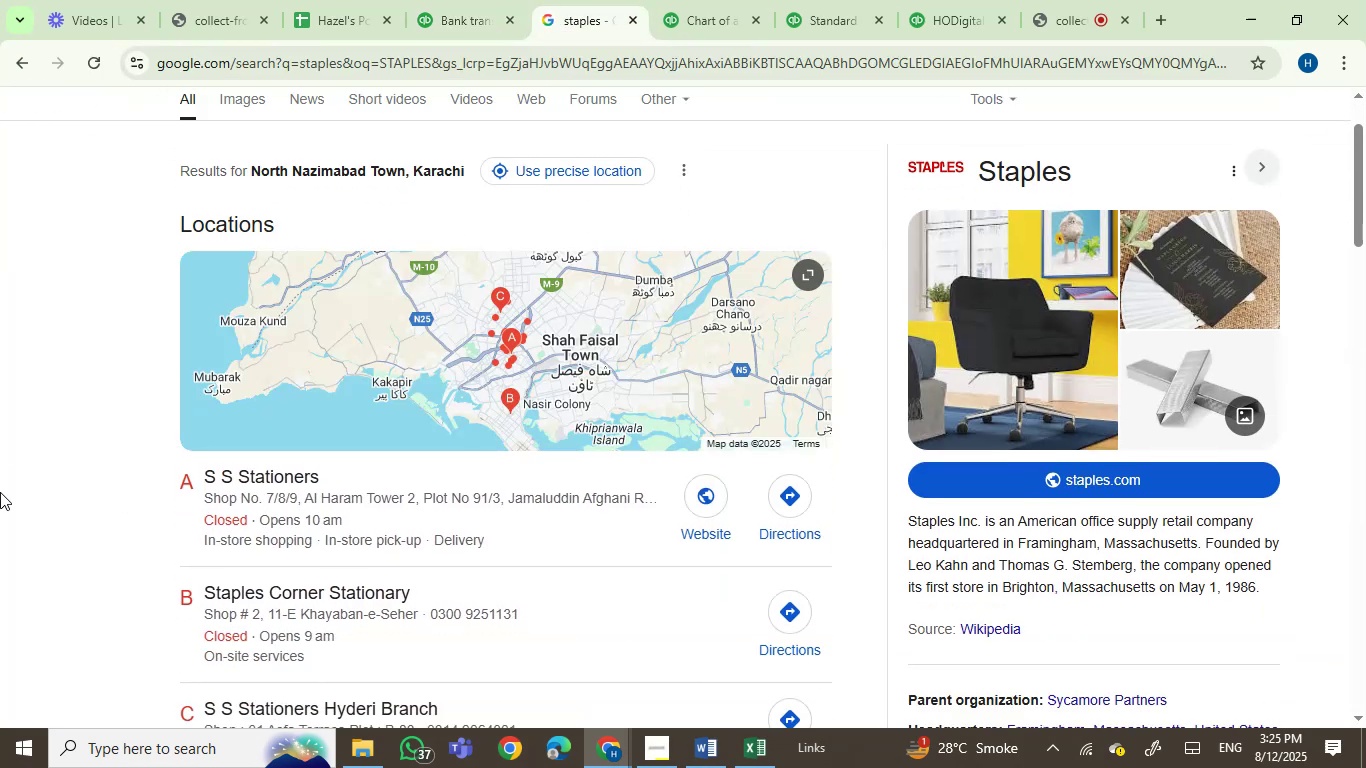 
wait(9.07)
 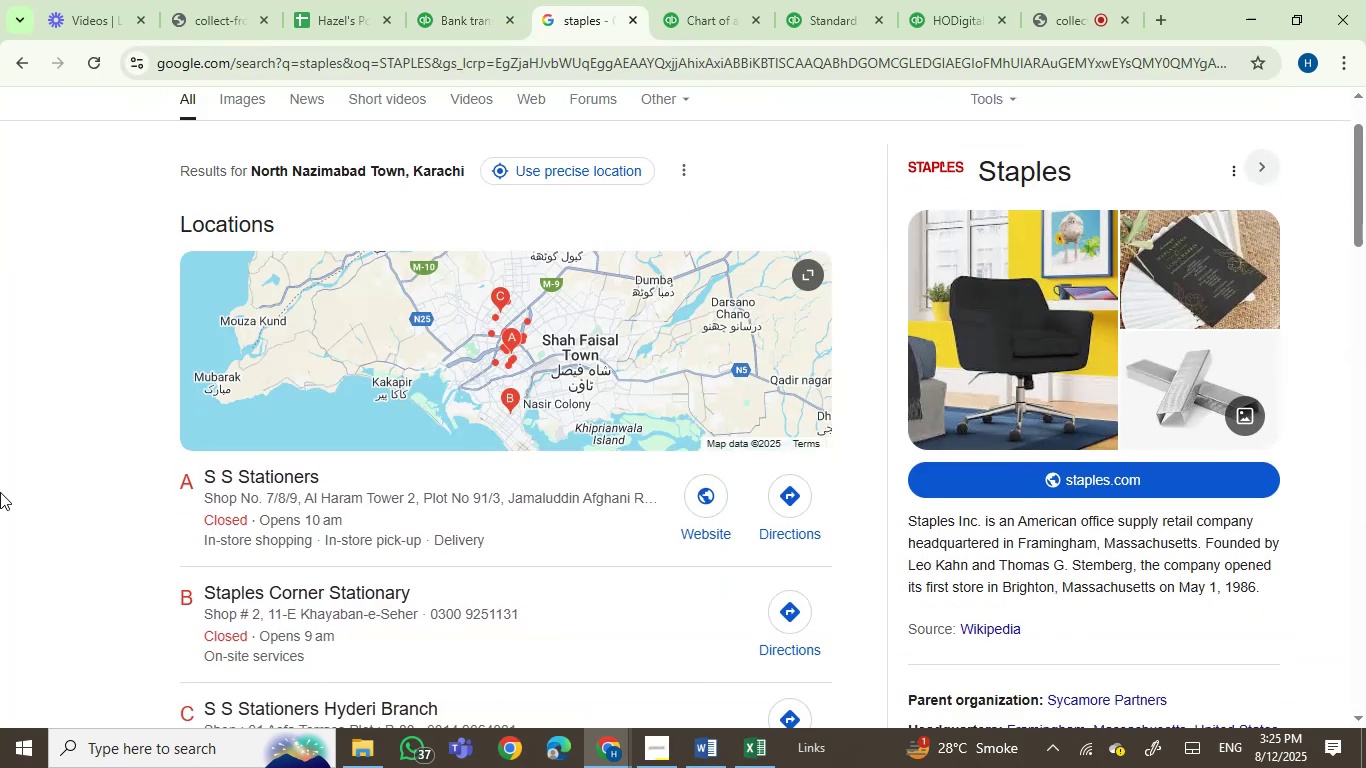 
left_click([459, 0])
 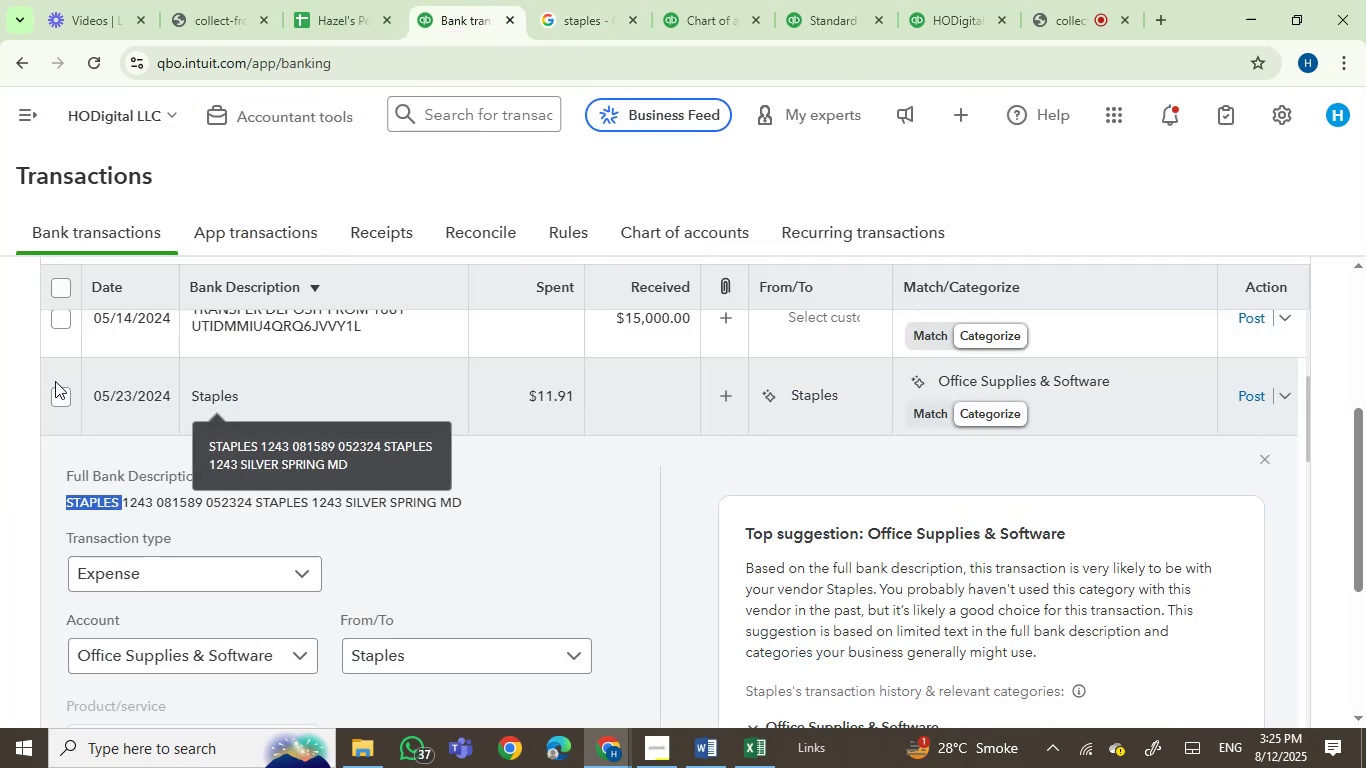 
left_click([62, 395])
 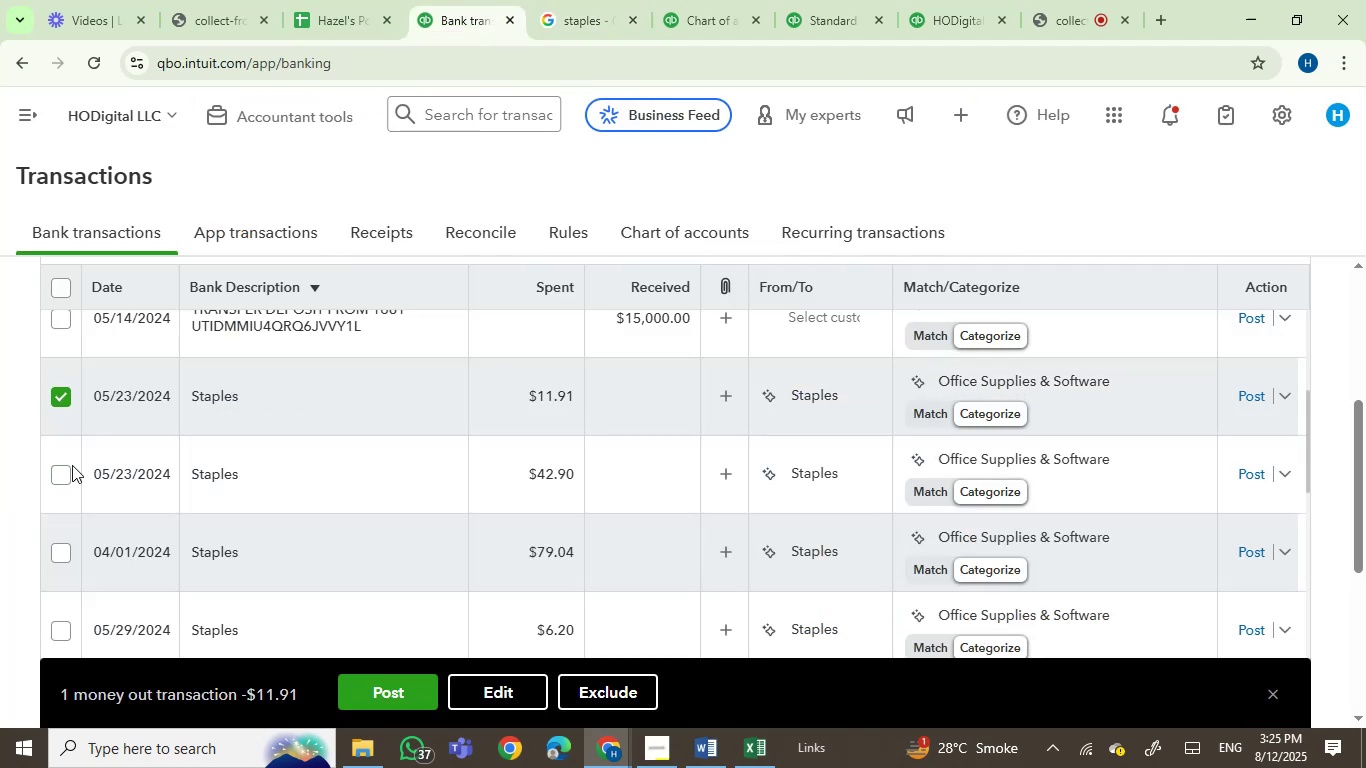 
left_click([65, 470])
 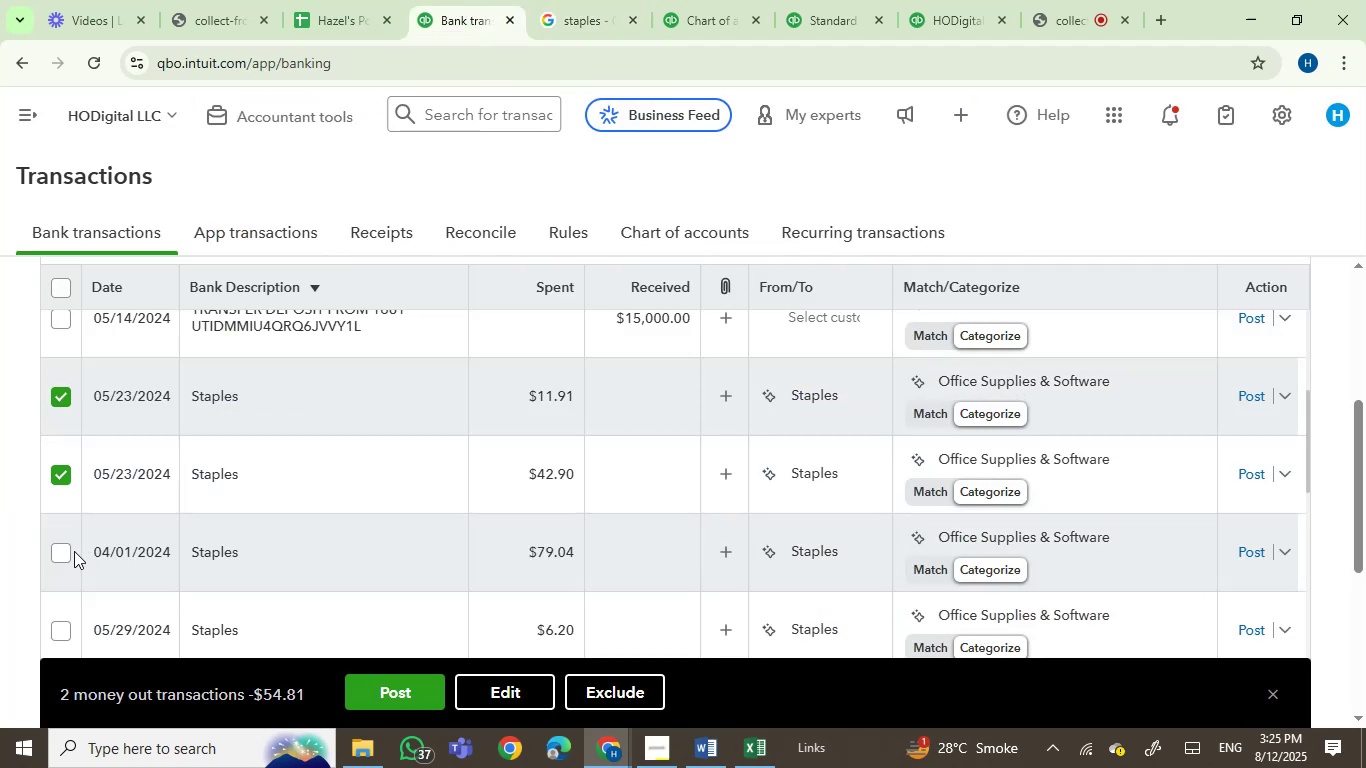 
left_click([73, 551])
 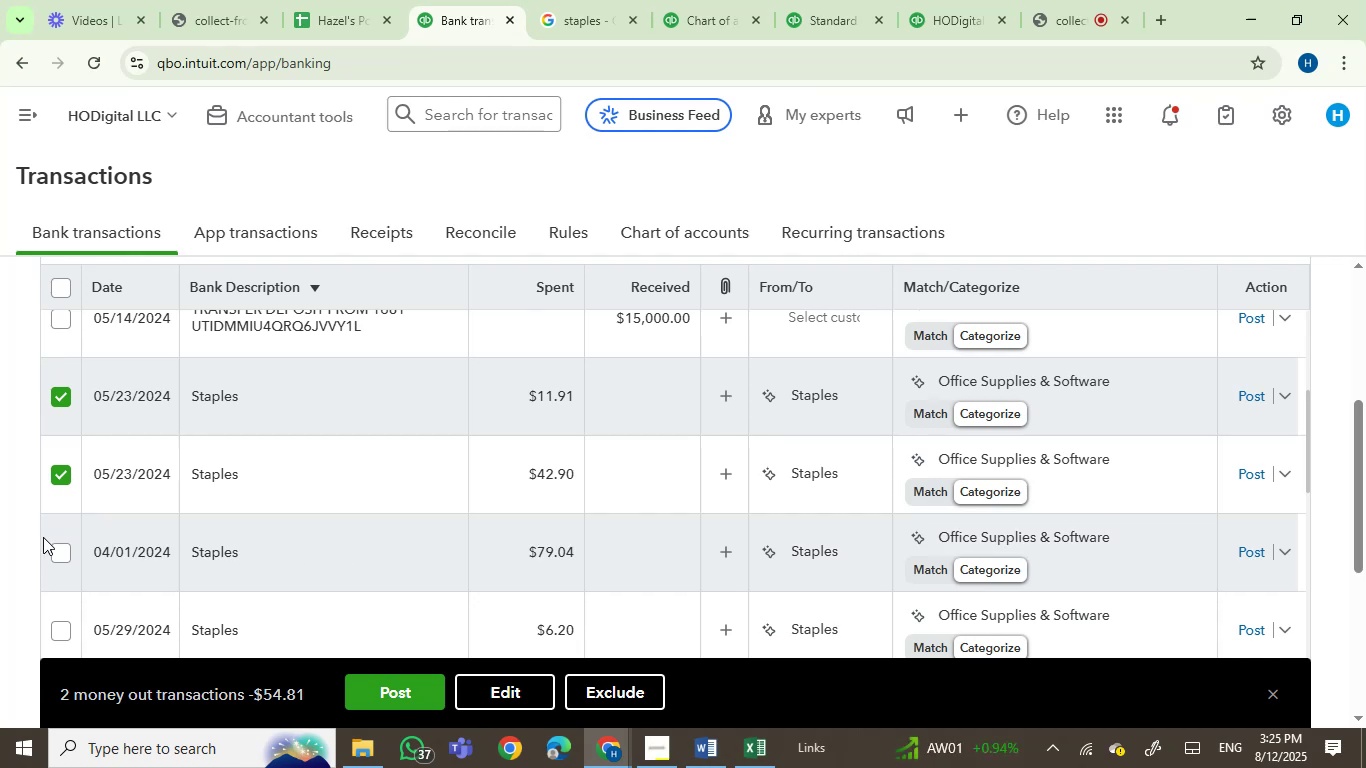 
left_click([64, 550])
 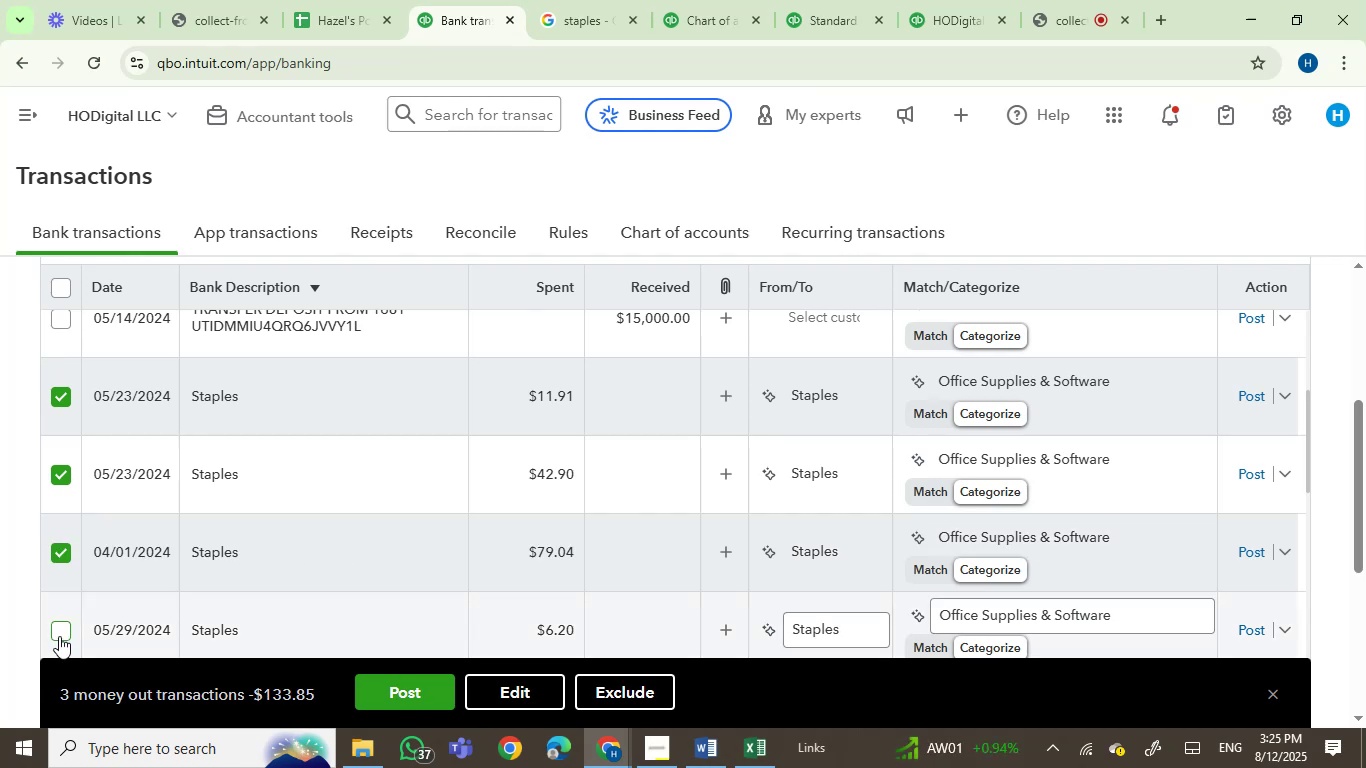 
left_click([60, 635])
 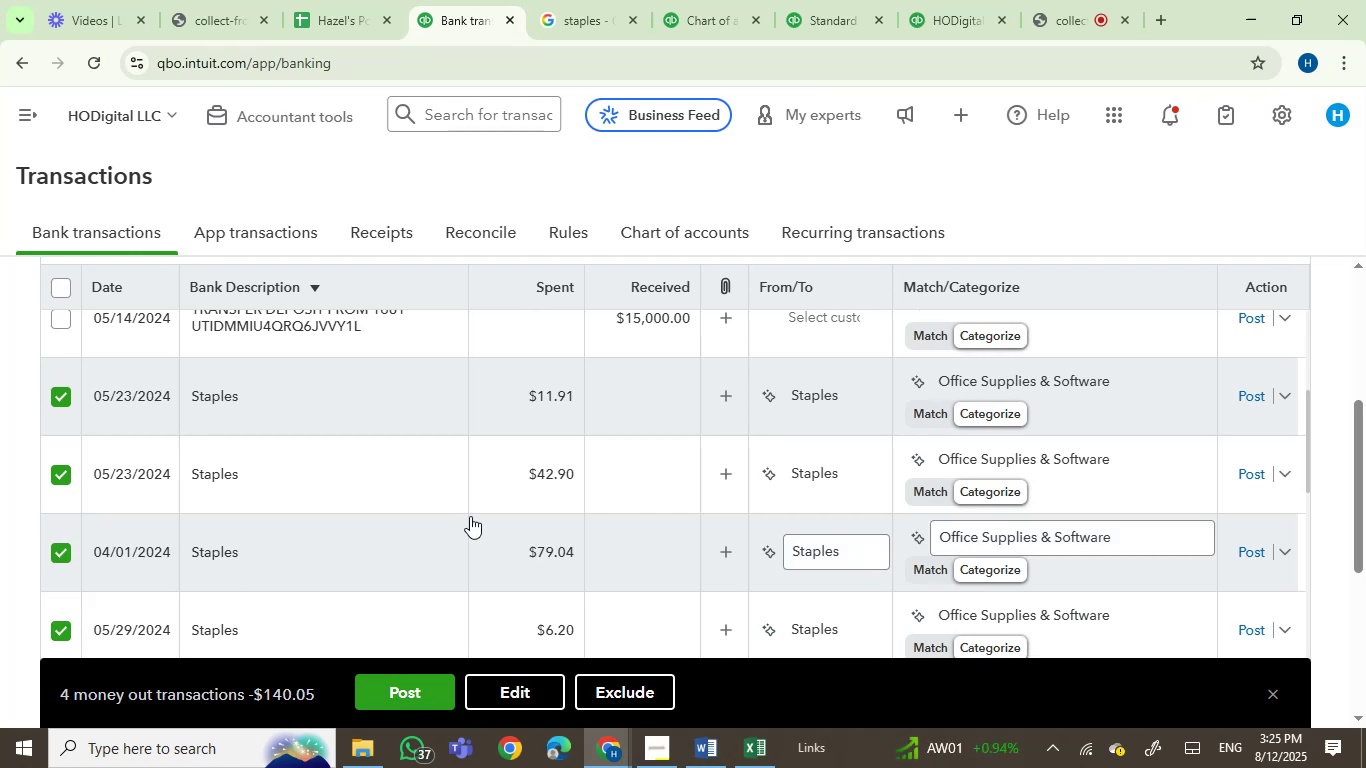 
scroll: coordinate [470, 516], scroll_direction: up, amount: 2.0
 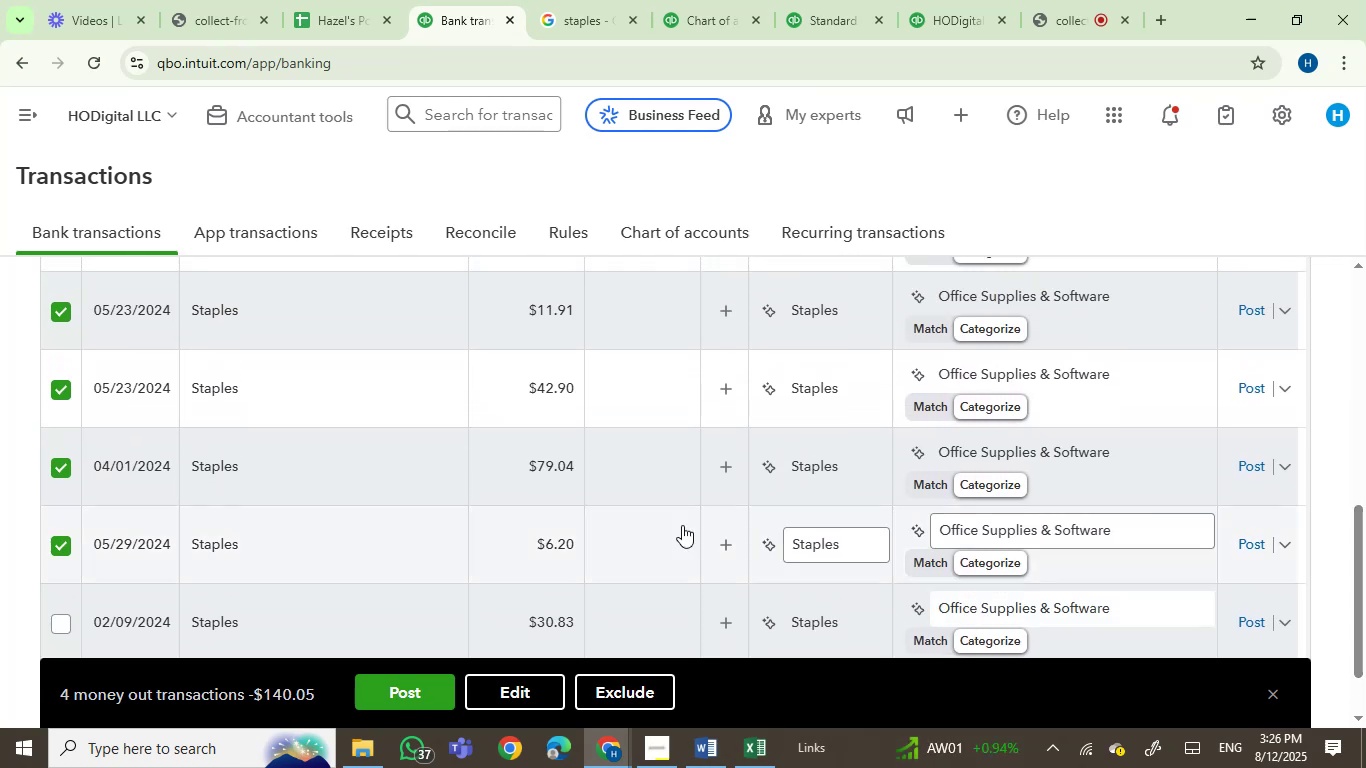 
wait(5.92)
 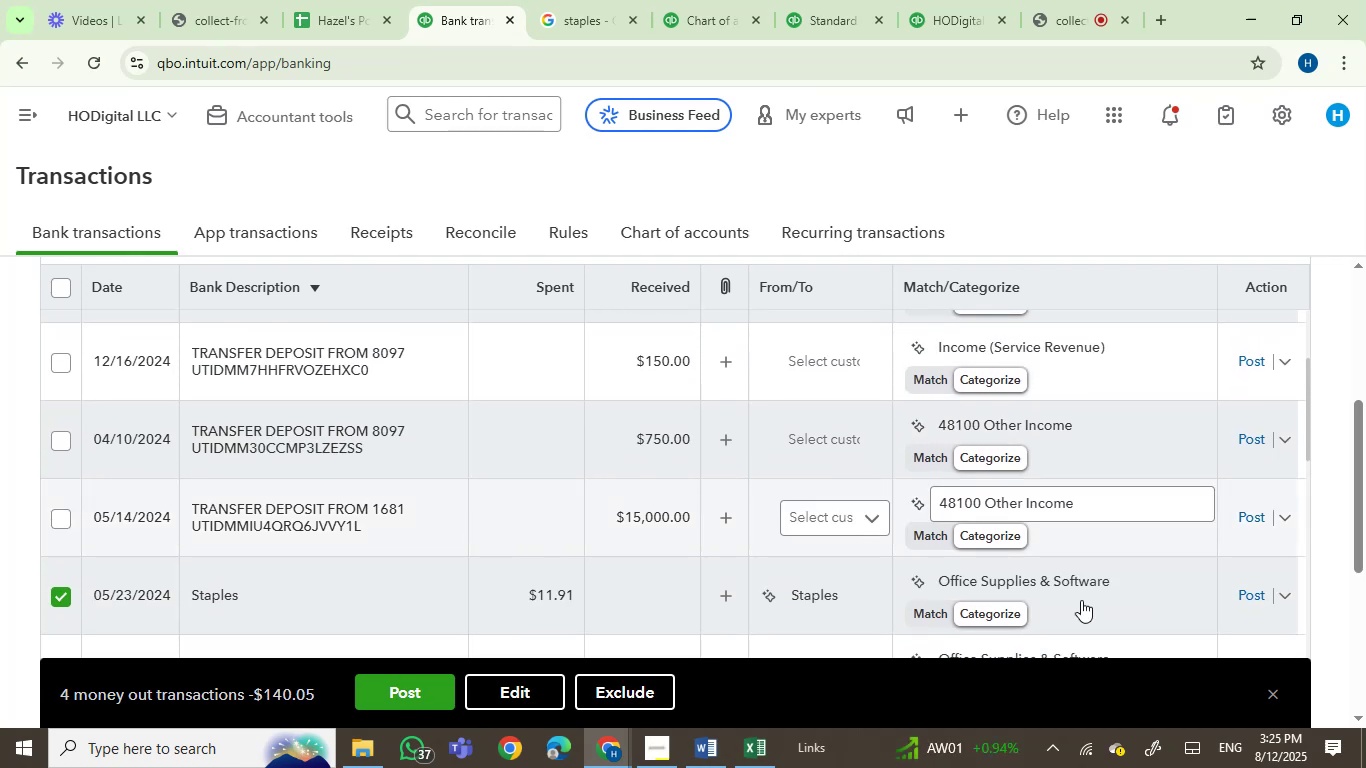 
left_click([68, 622])
 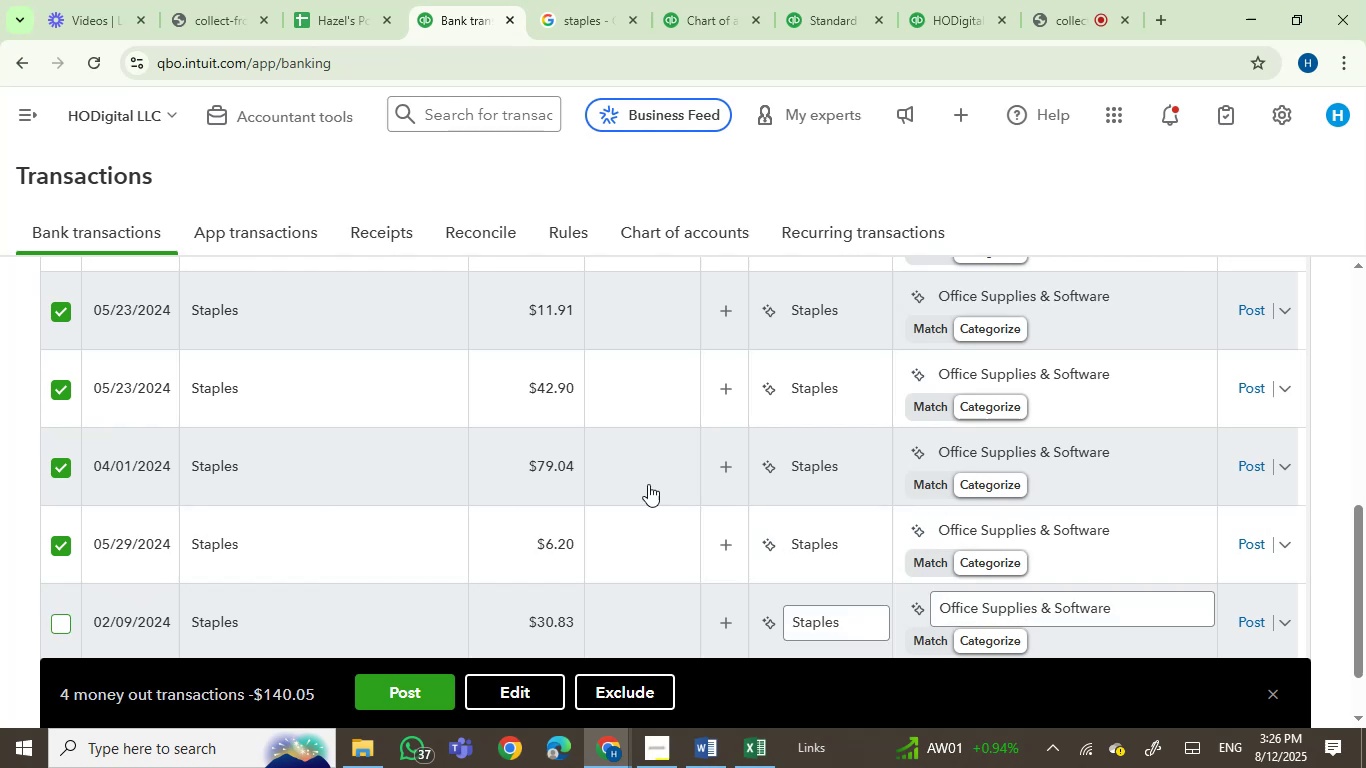 
scroll: coordinate [696, 484], scroll_direction: down, amount: 3.0
 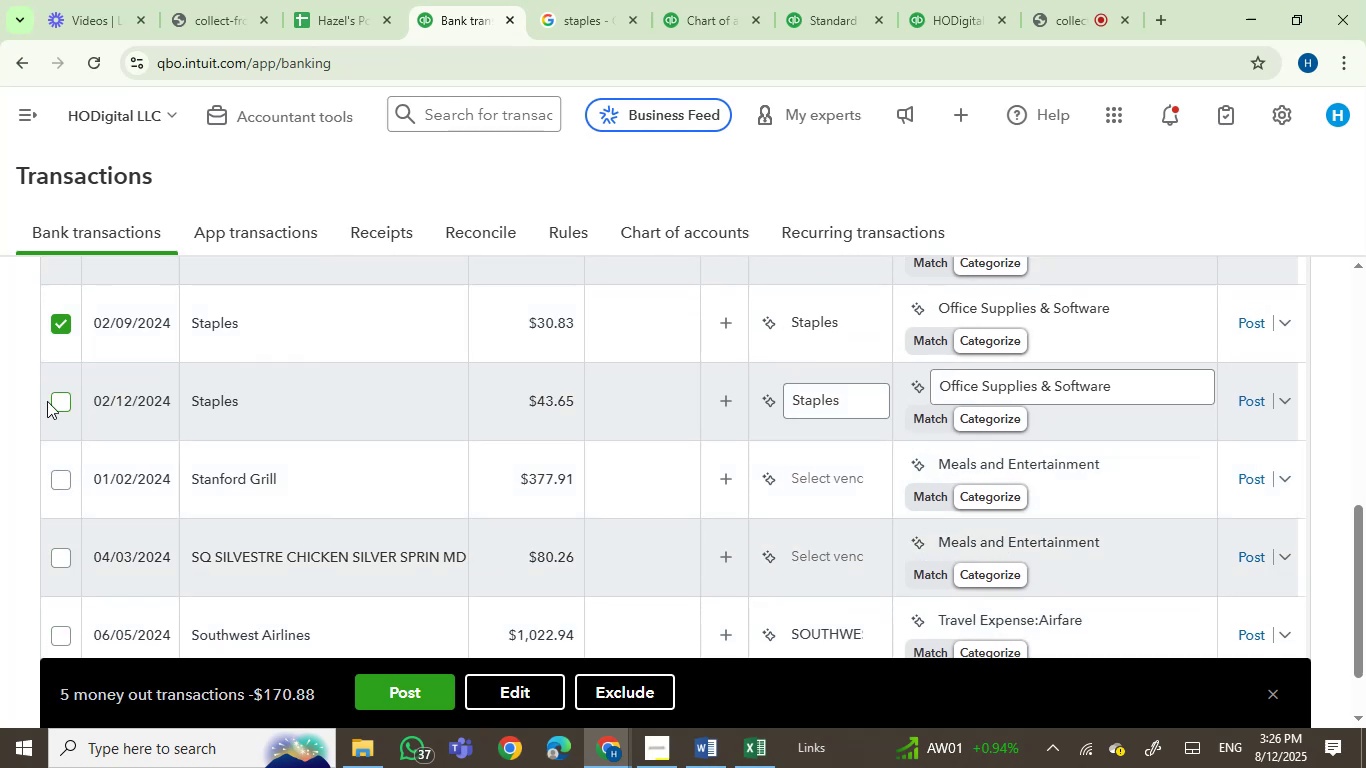 
left_click([60, 399])
 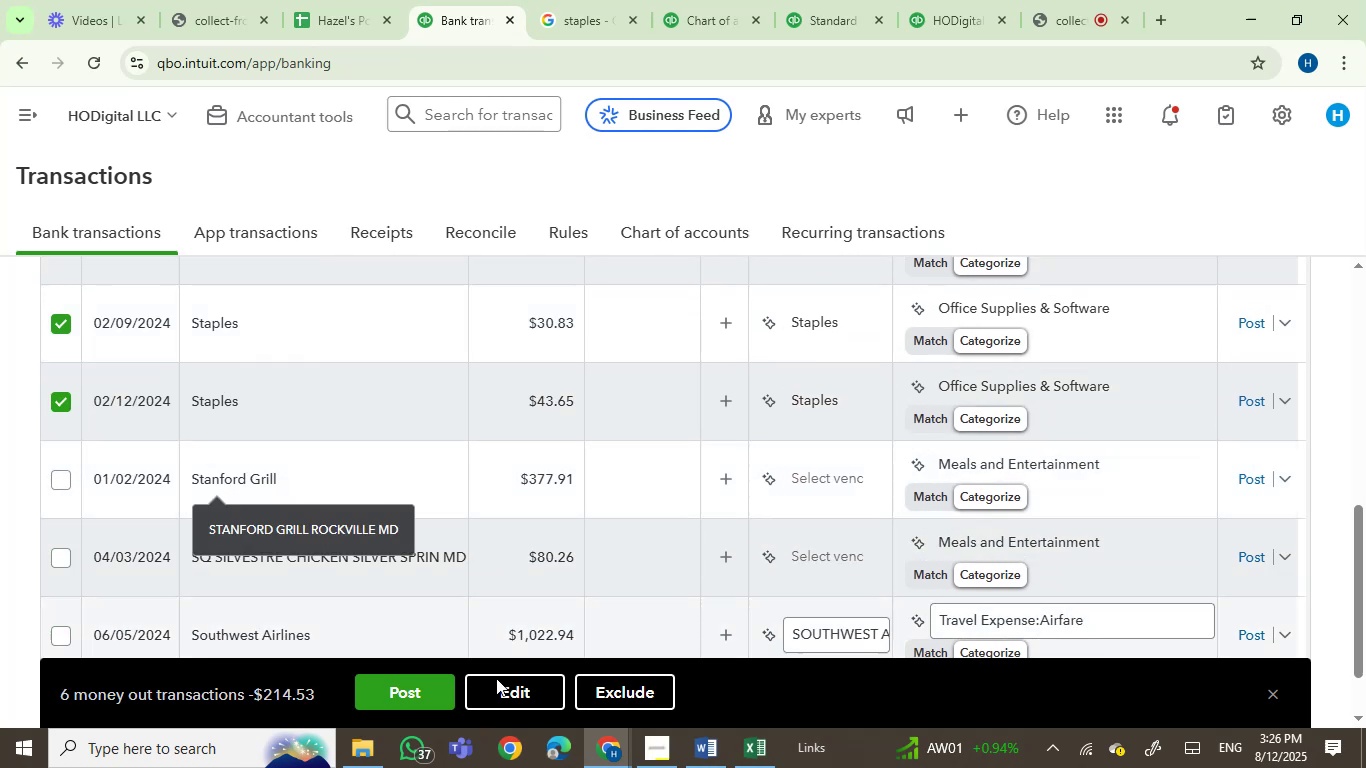 
left_click([498, 686])
 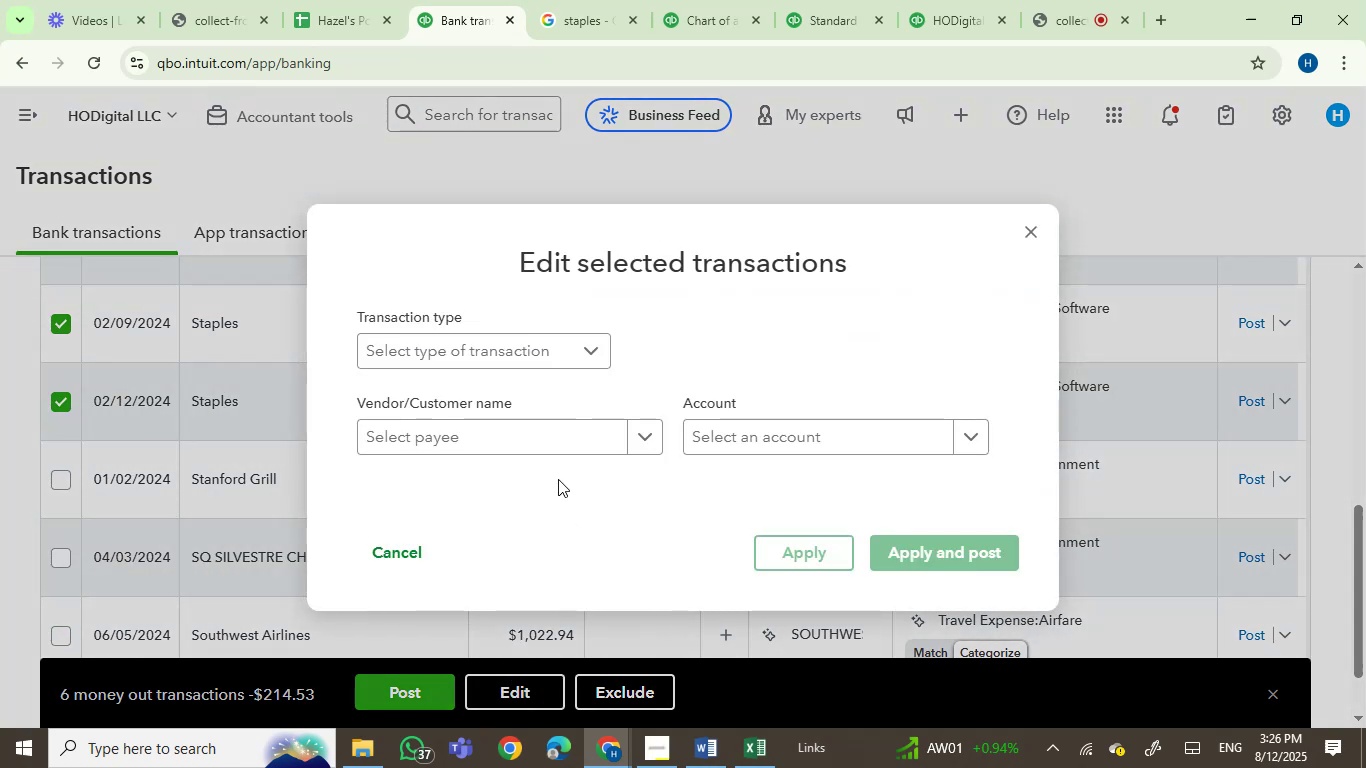 
left_click([552, 437])
 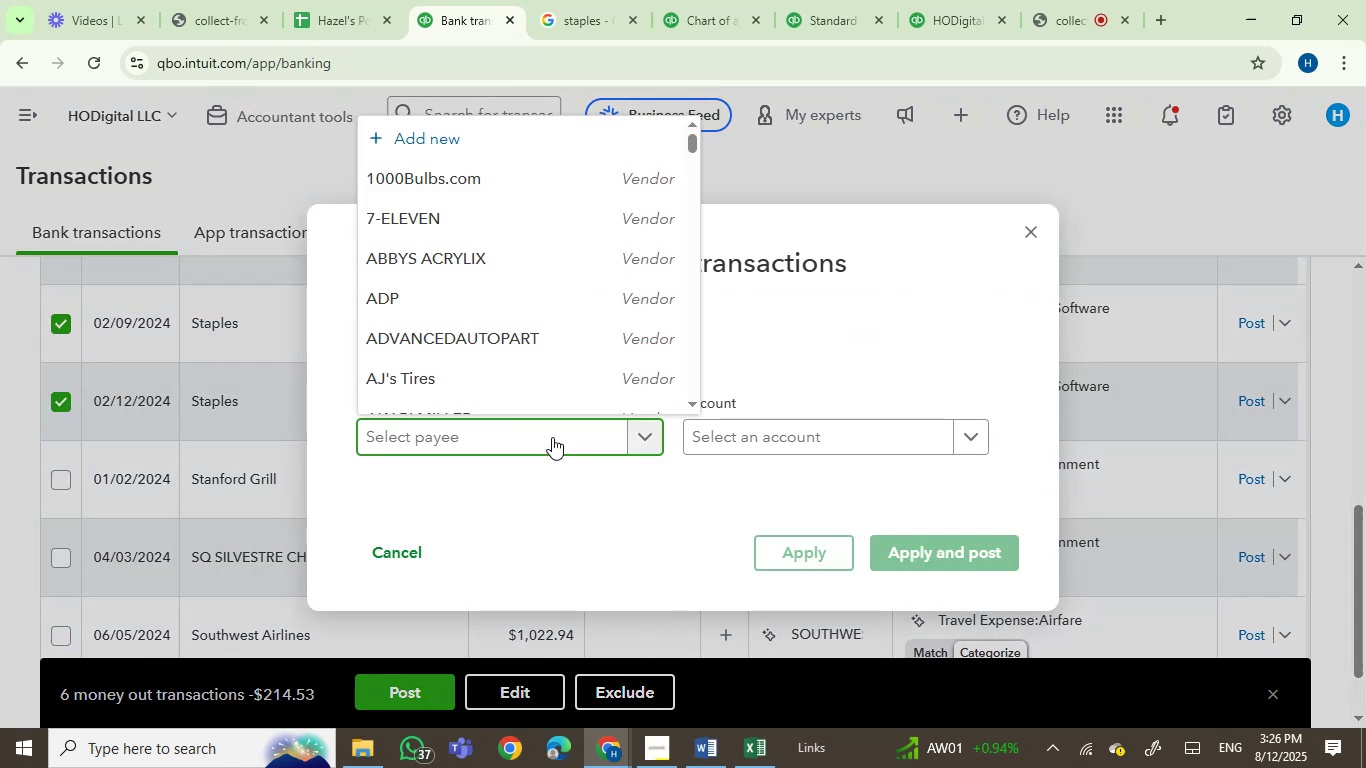 
type(sta)
 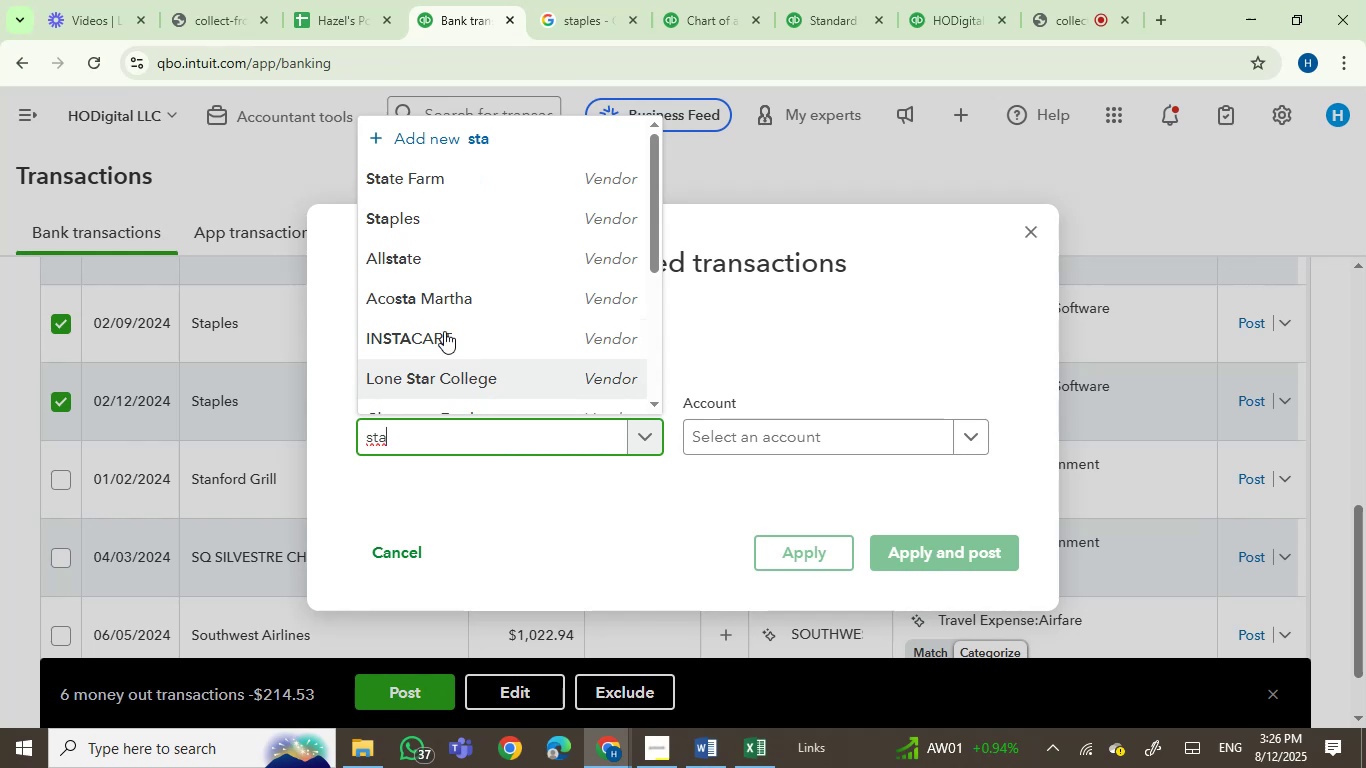 
left_click([419, 213])
 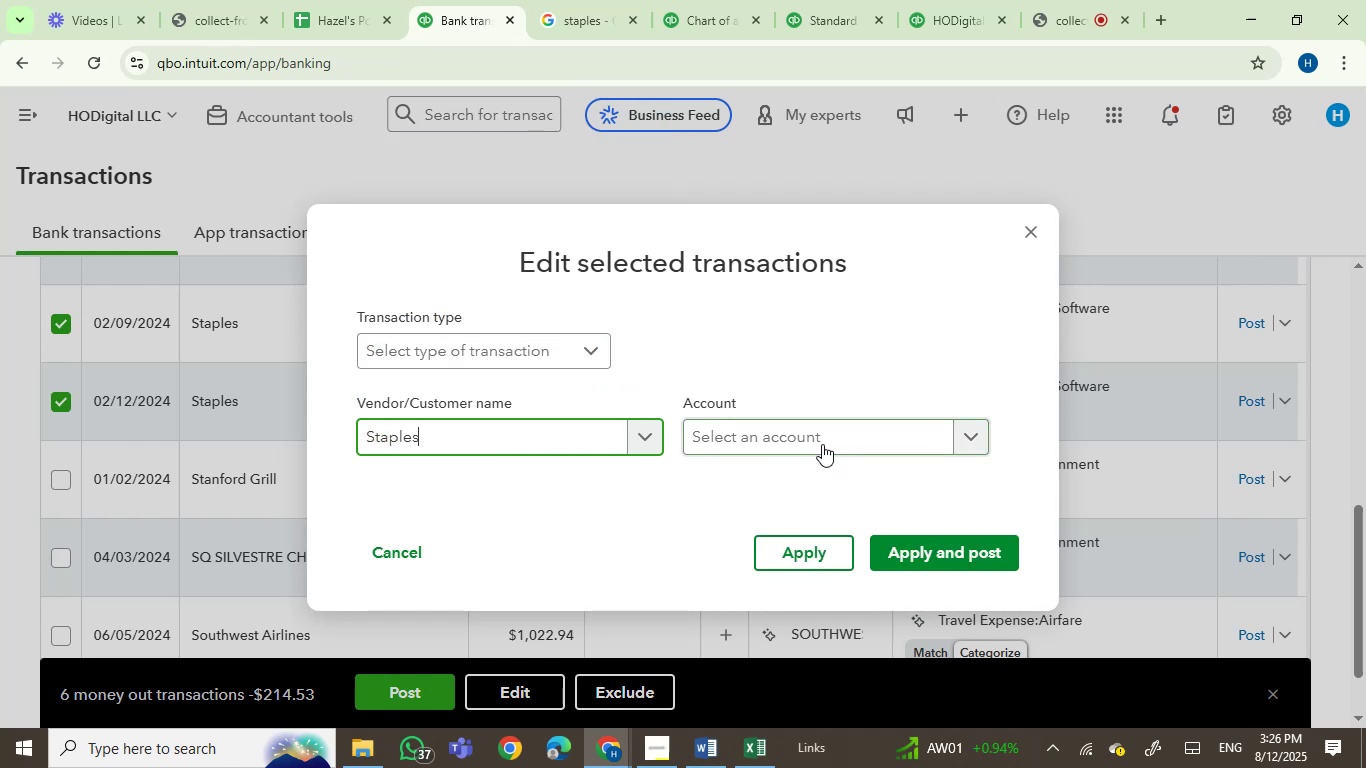 
left_click([822, 441])
 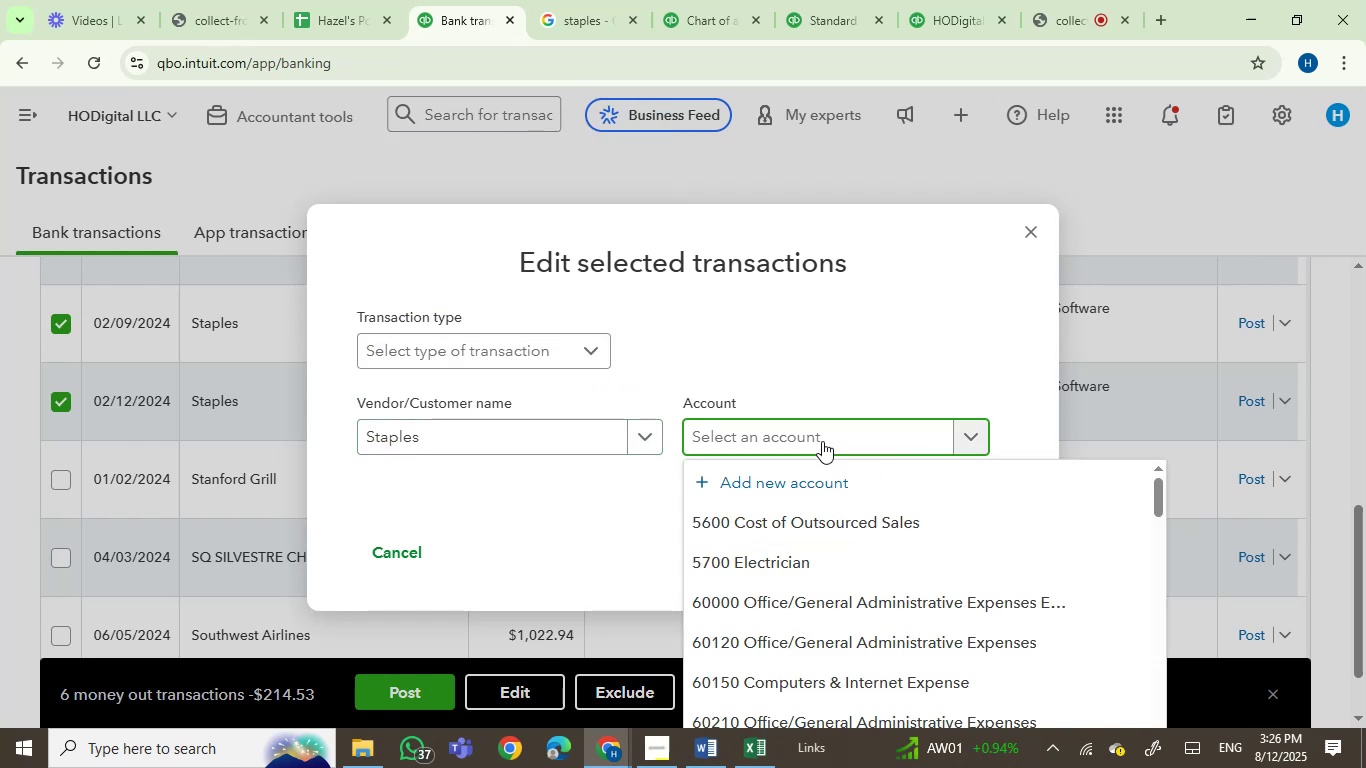 
type(off)
 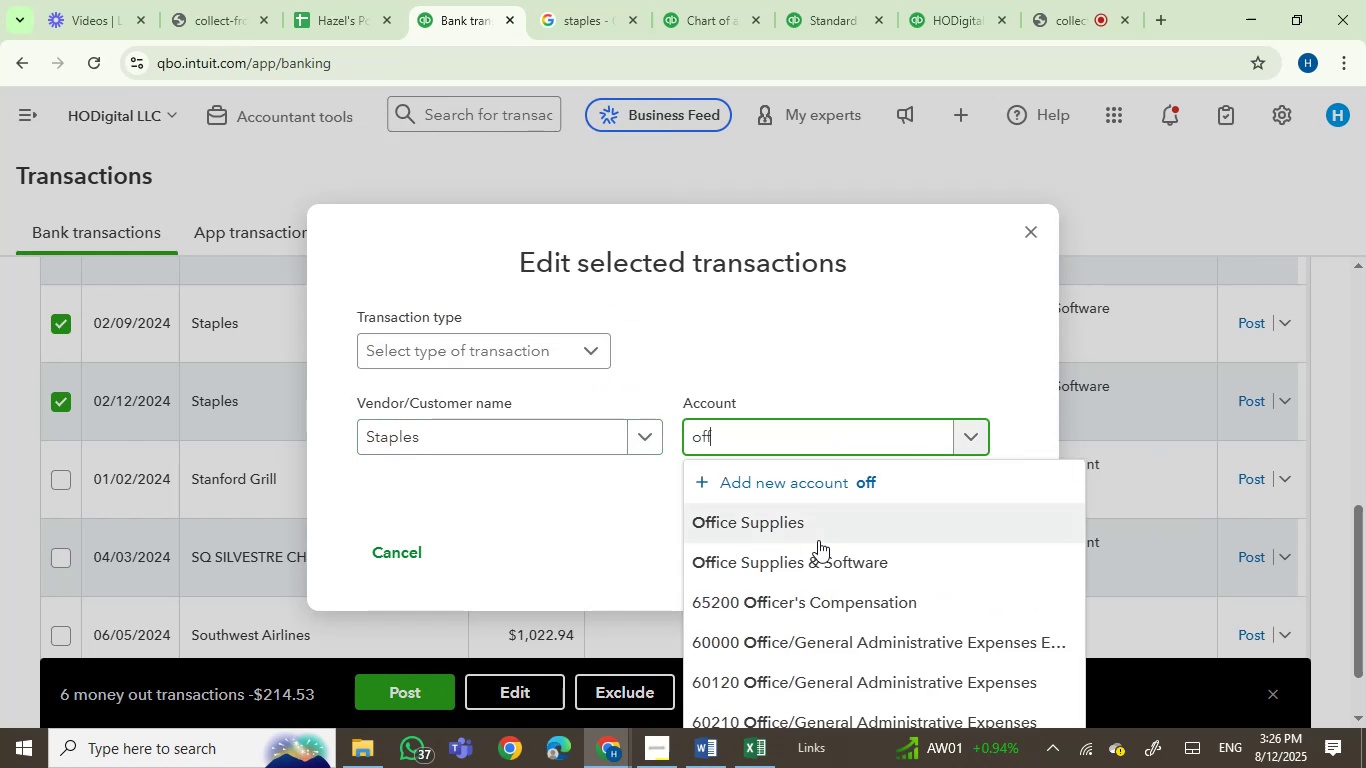 
left_click([822, 527])
 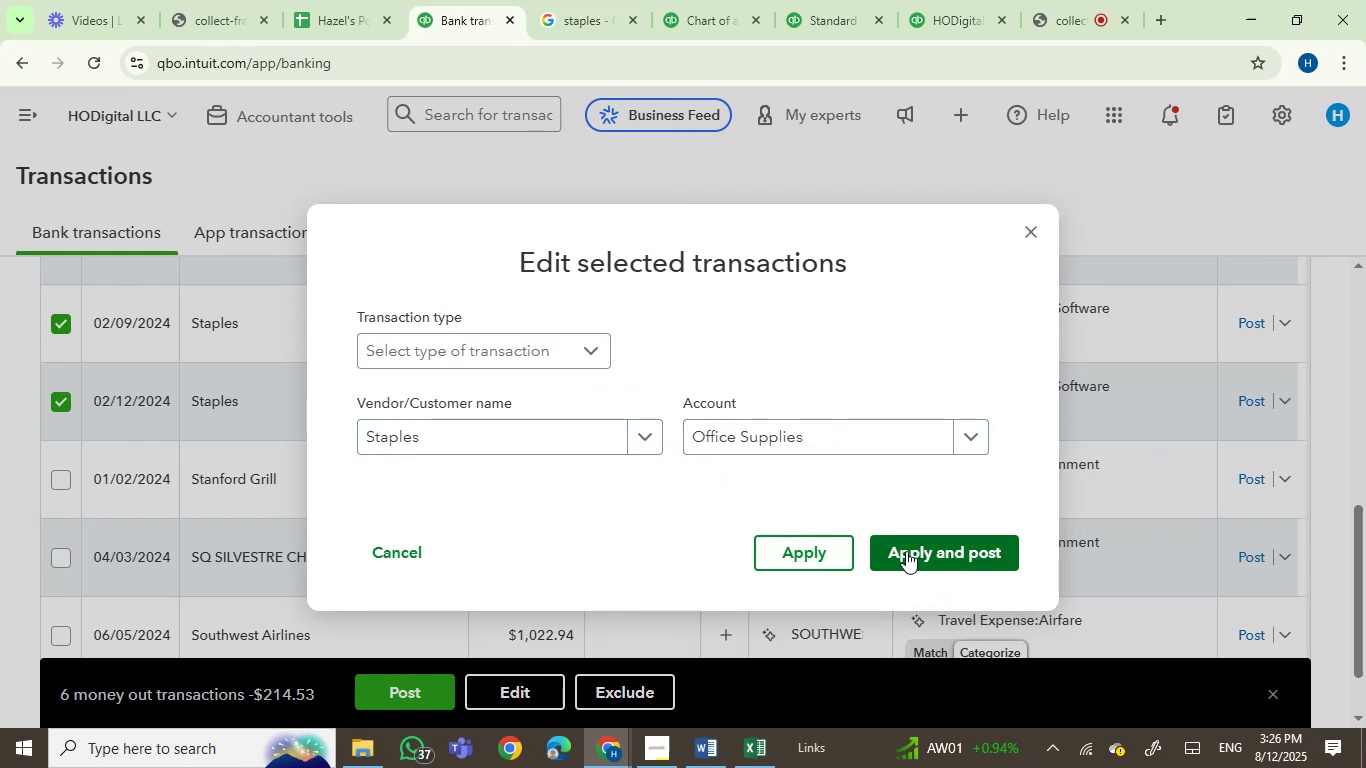 
left_click([913, 551])
 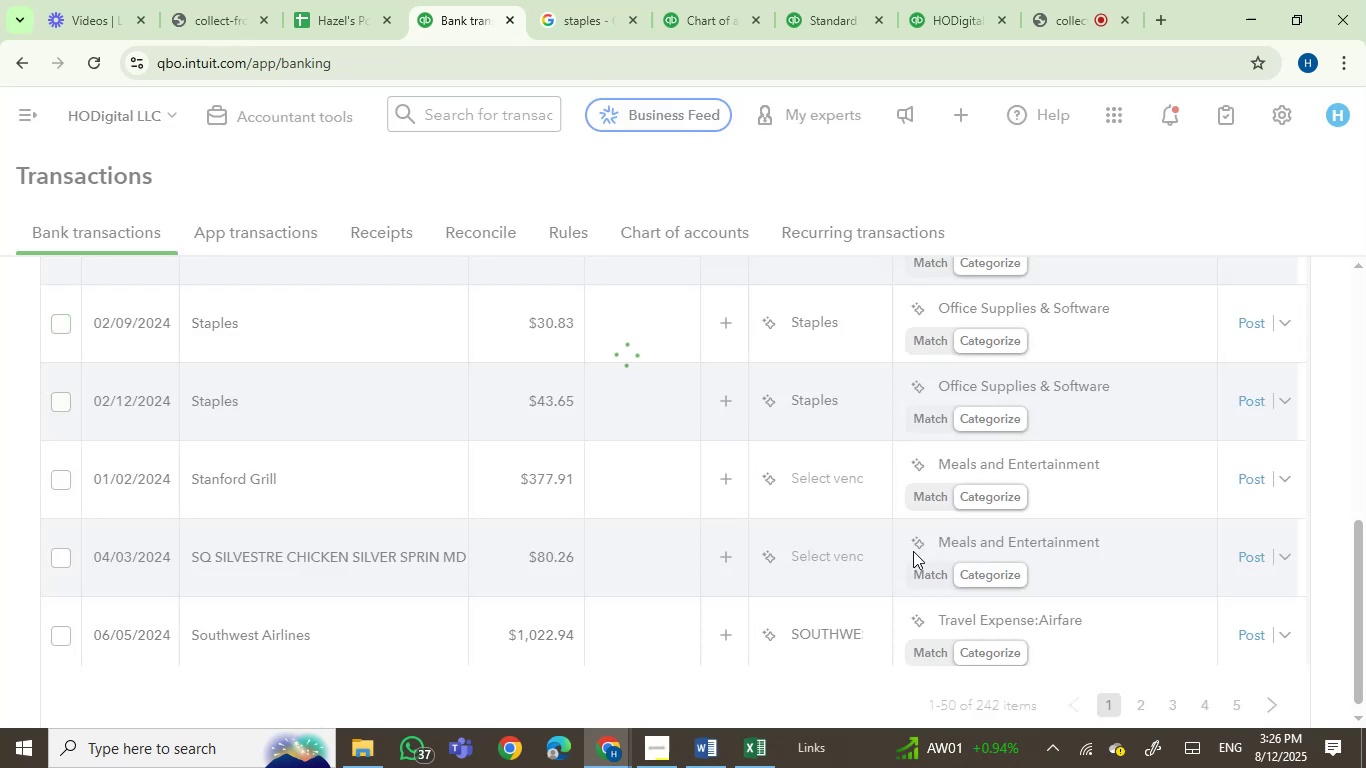 
mouse_move([904, 615])
 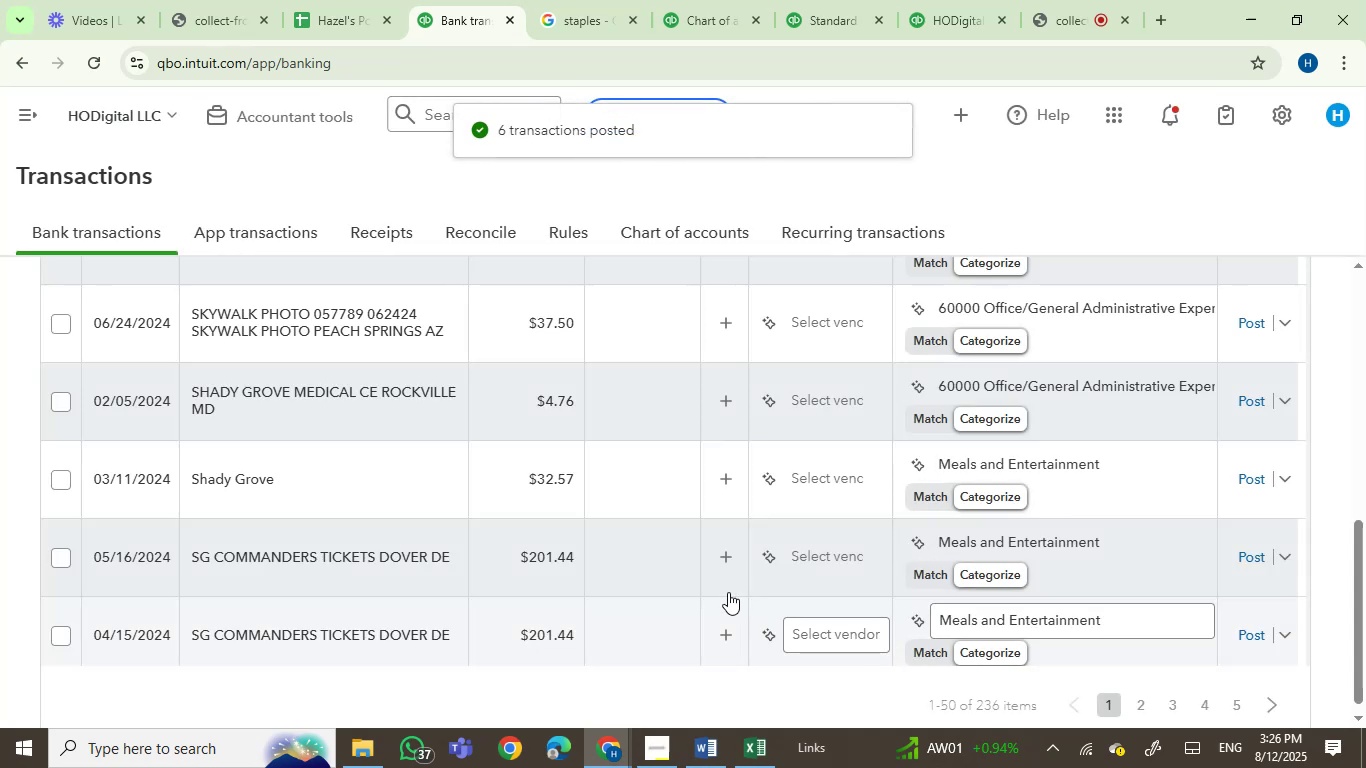 
scroll: coordinate [724, 542], scroll_direction: up, amount: 2.0
 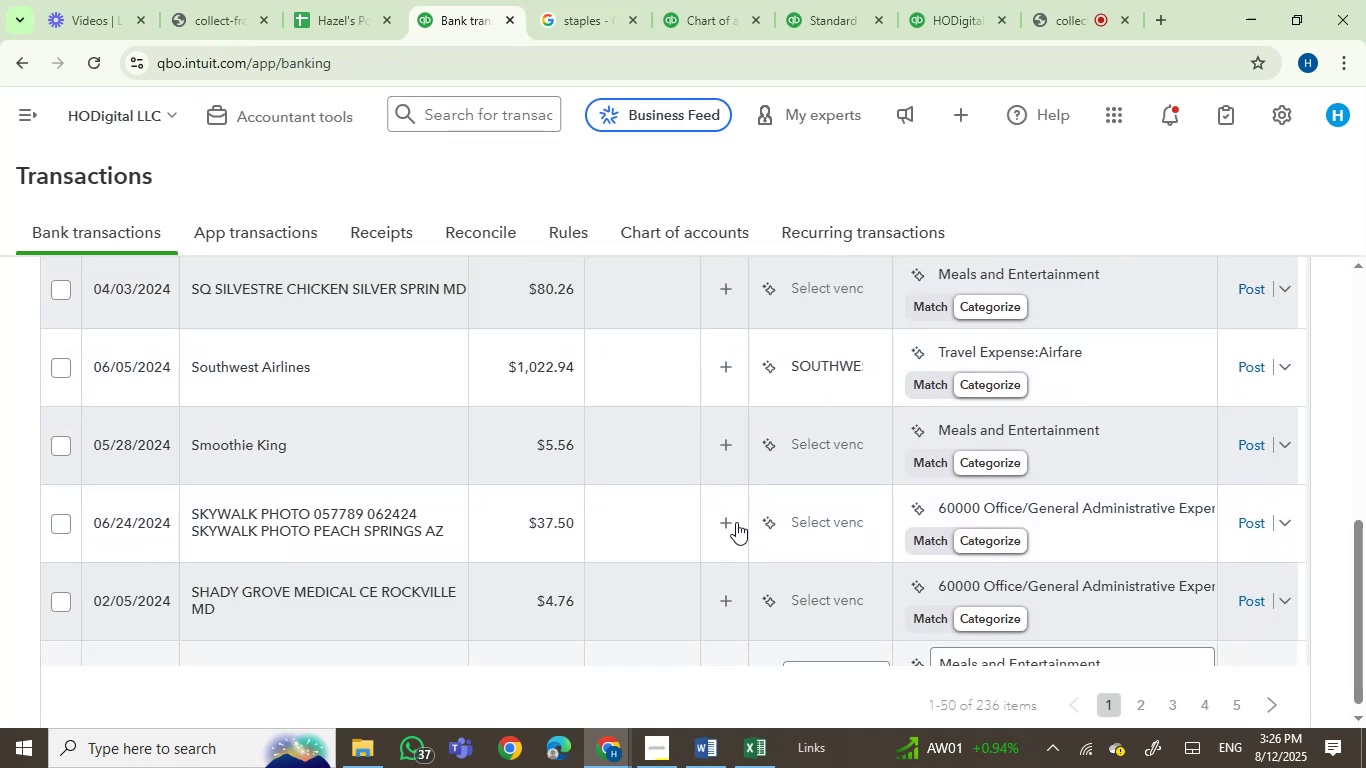 
scroll: coordinate [736, 522], scroll_direction: down, amount: 1.0
 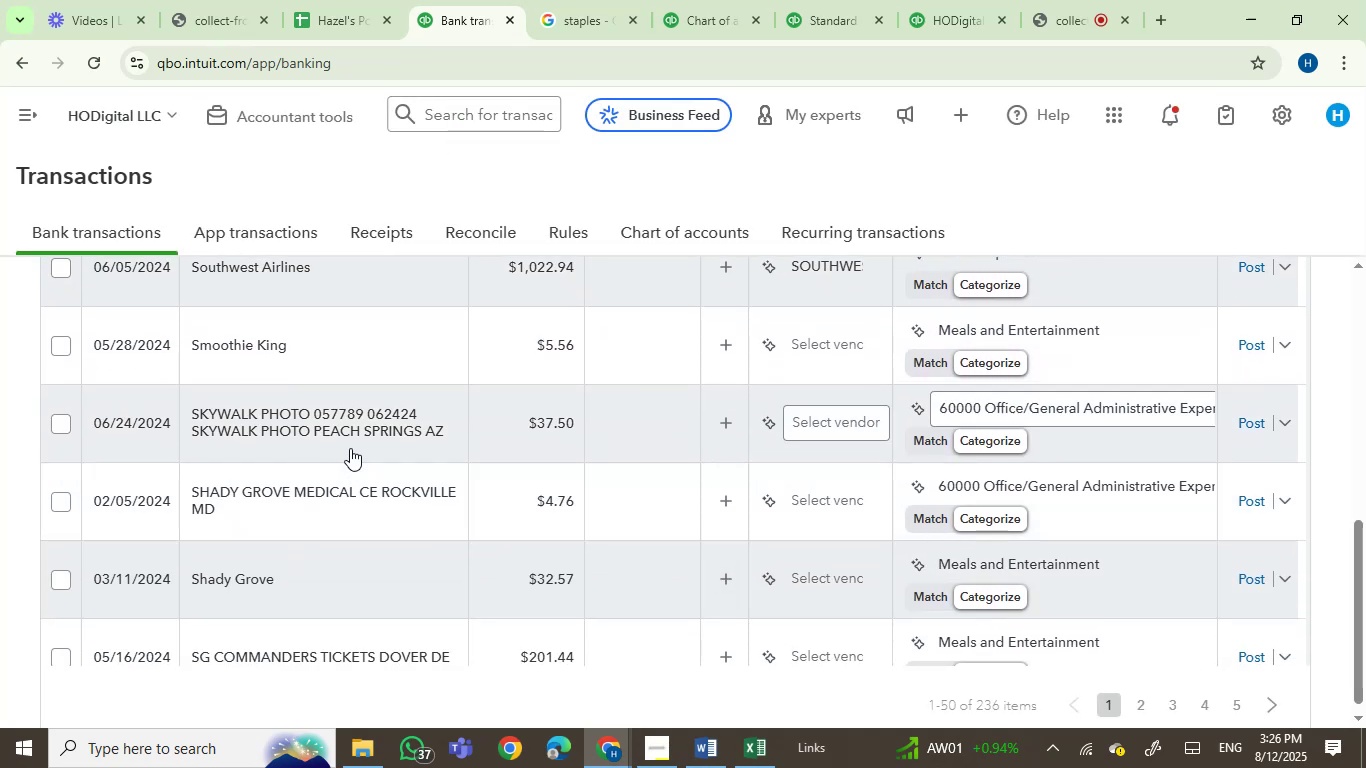 
scroll: coordinate [350, 448], scroll_direction: up, amount: 1.0
 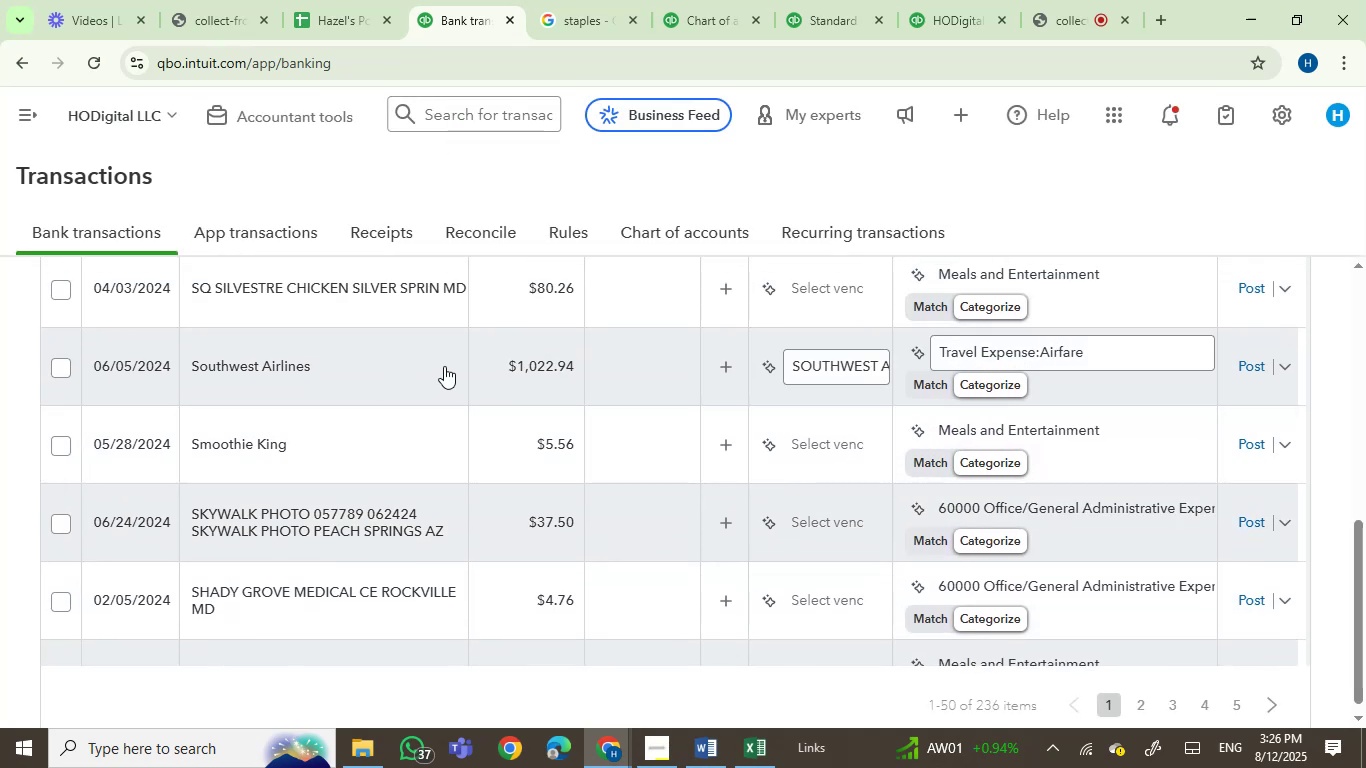 
left_click([291, 364])
 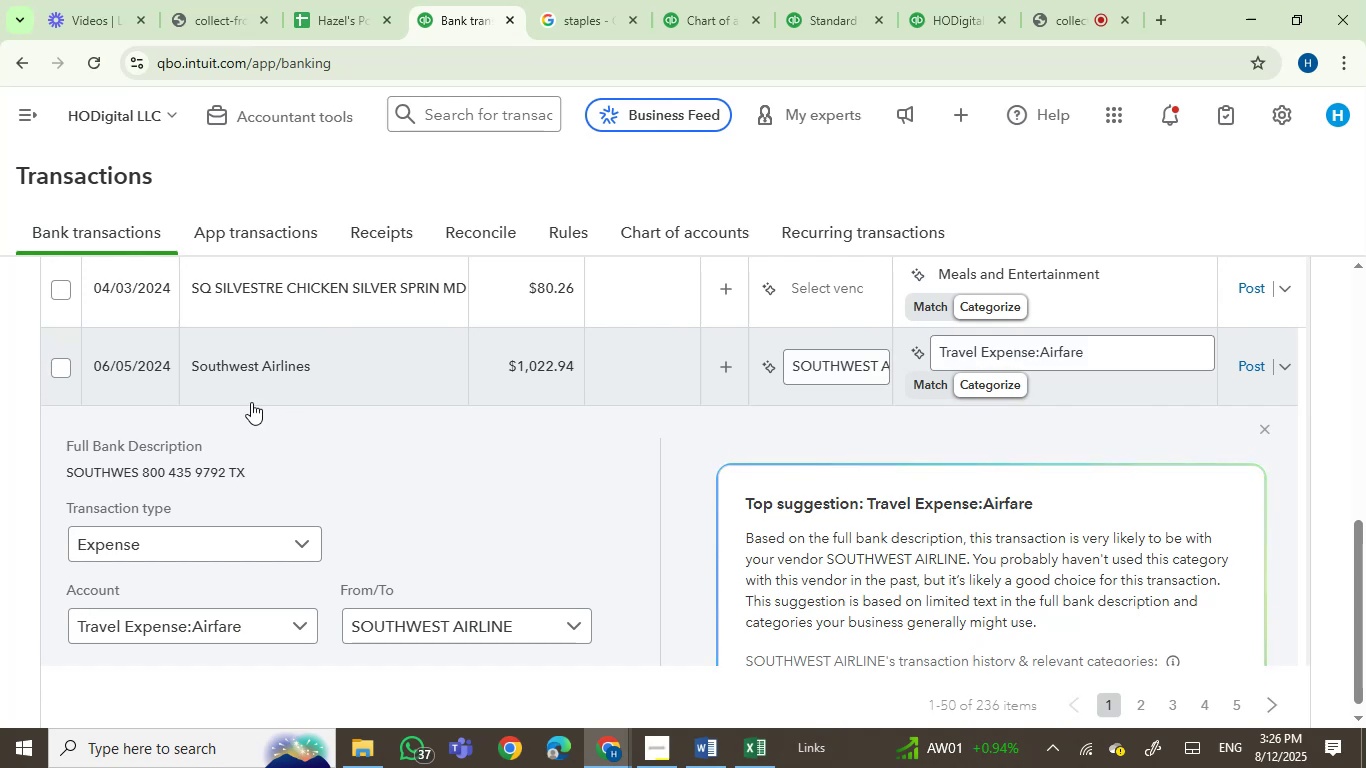 
left_click([117, 468])
 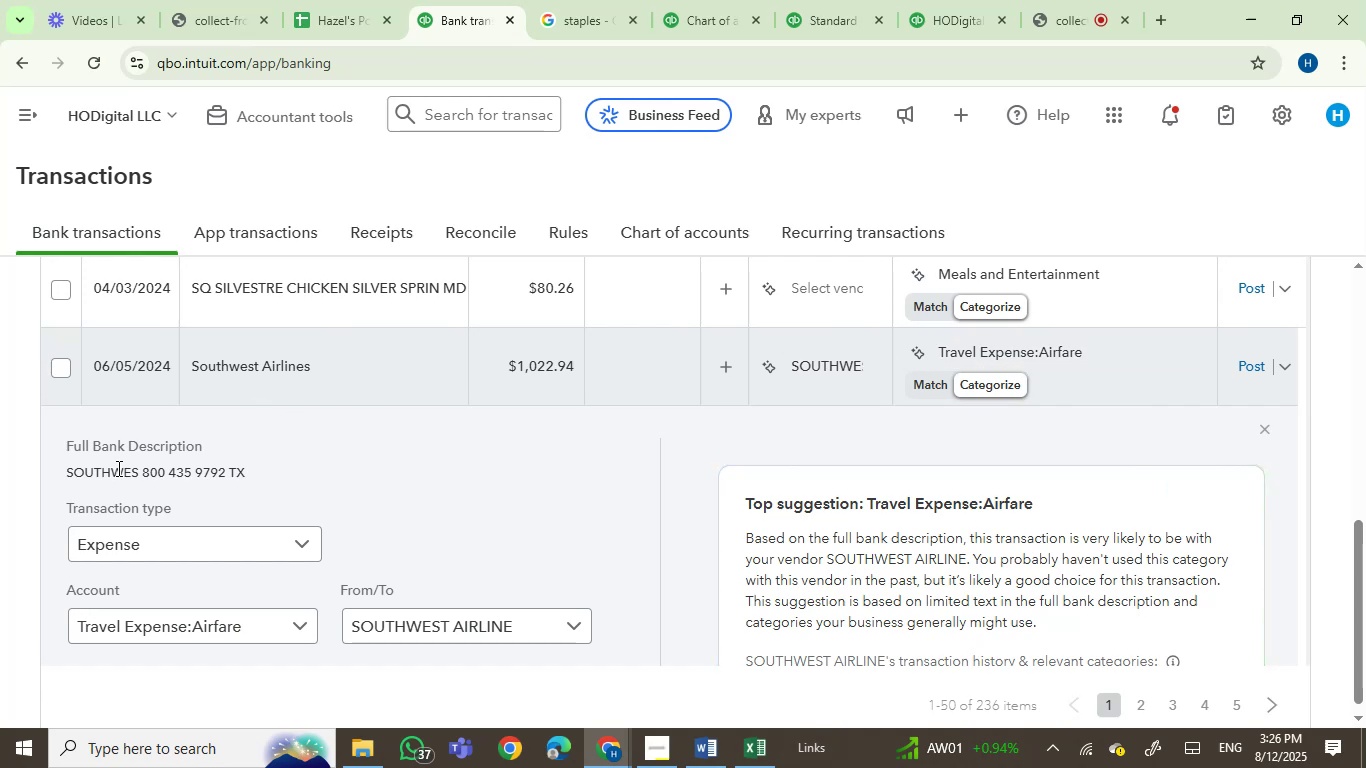 
double_click([117, 468])
 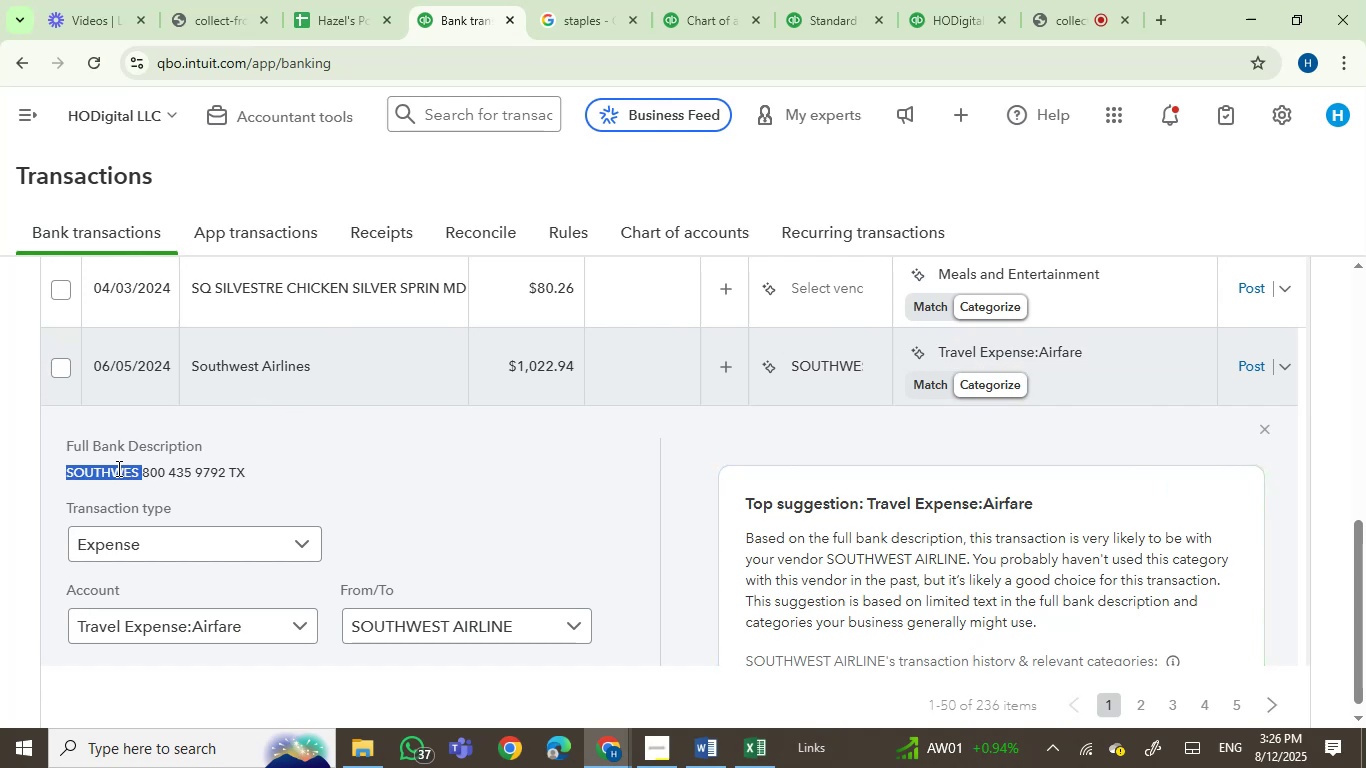 
key(Control+C)
 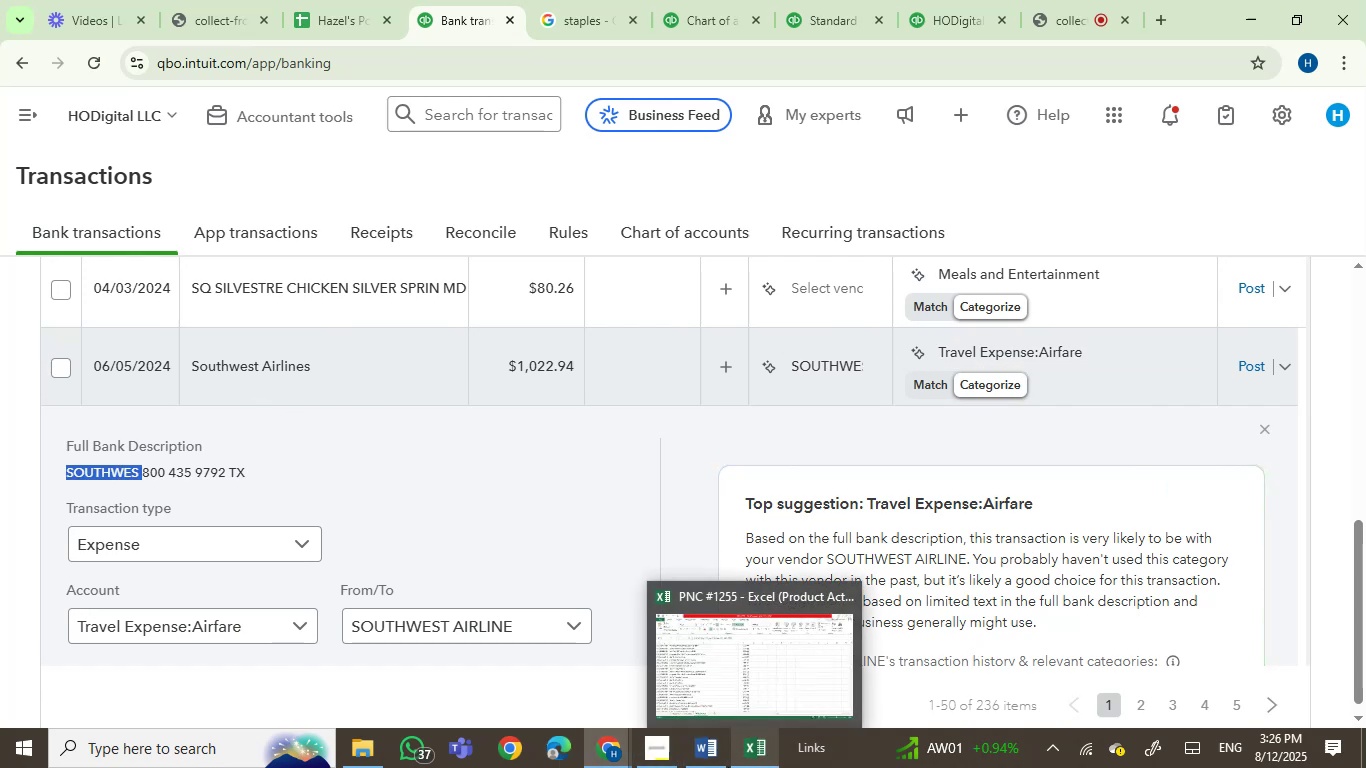 
left_click([708, 755])
 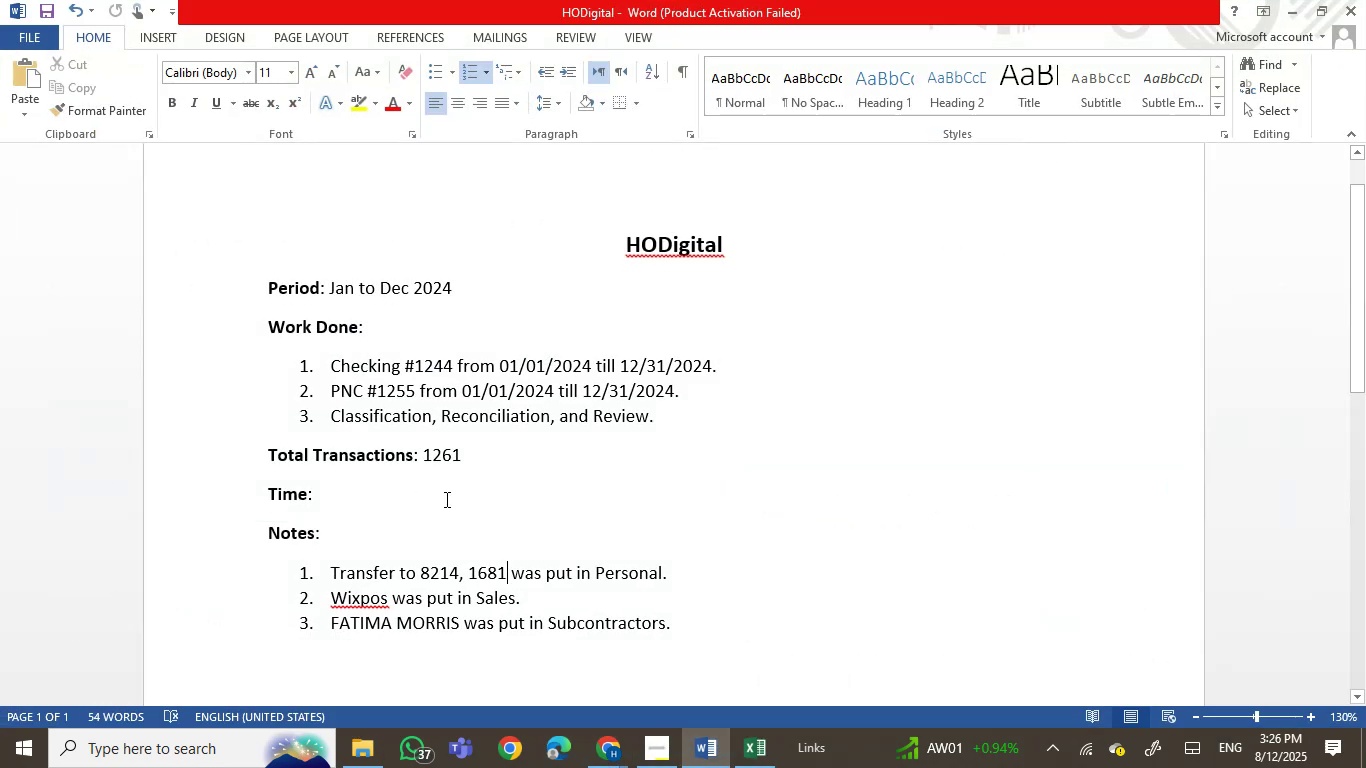 
scroll: coordinate [512, 535], scroll_direction: down, amount: 1.0
 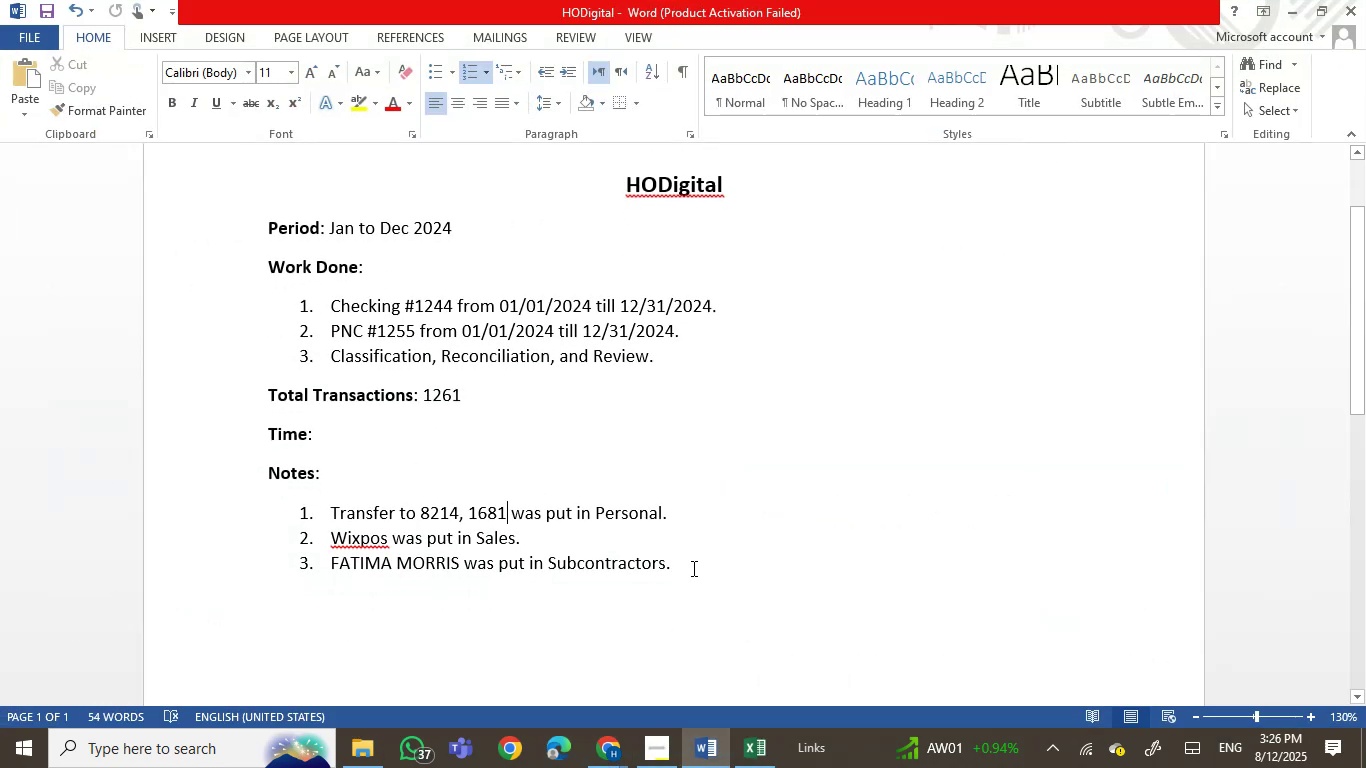 
left_click([692, 568])
 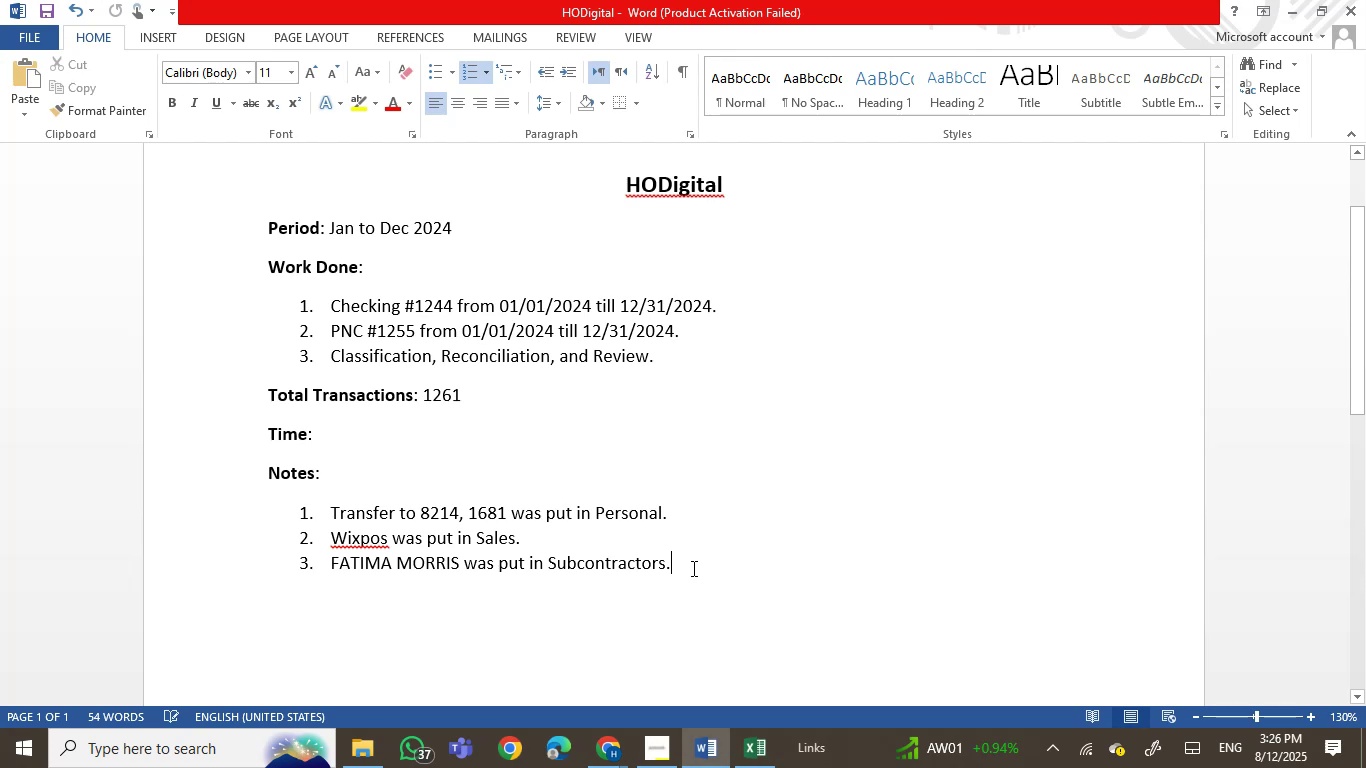 
key(Enter)
 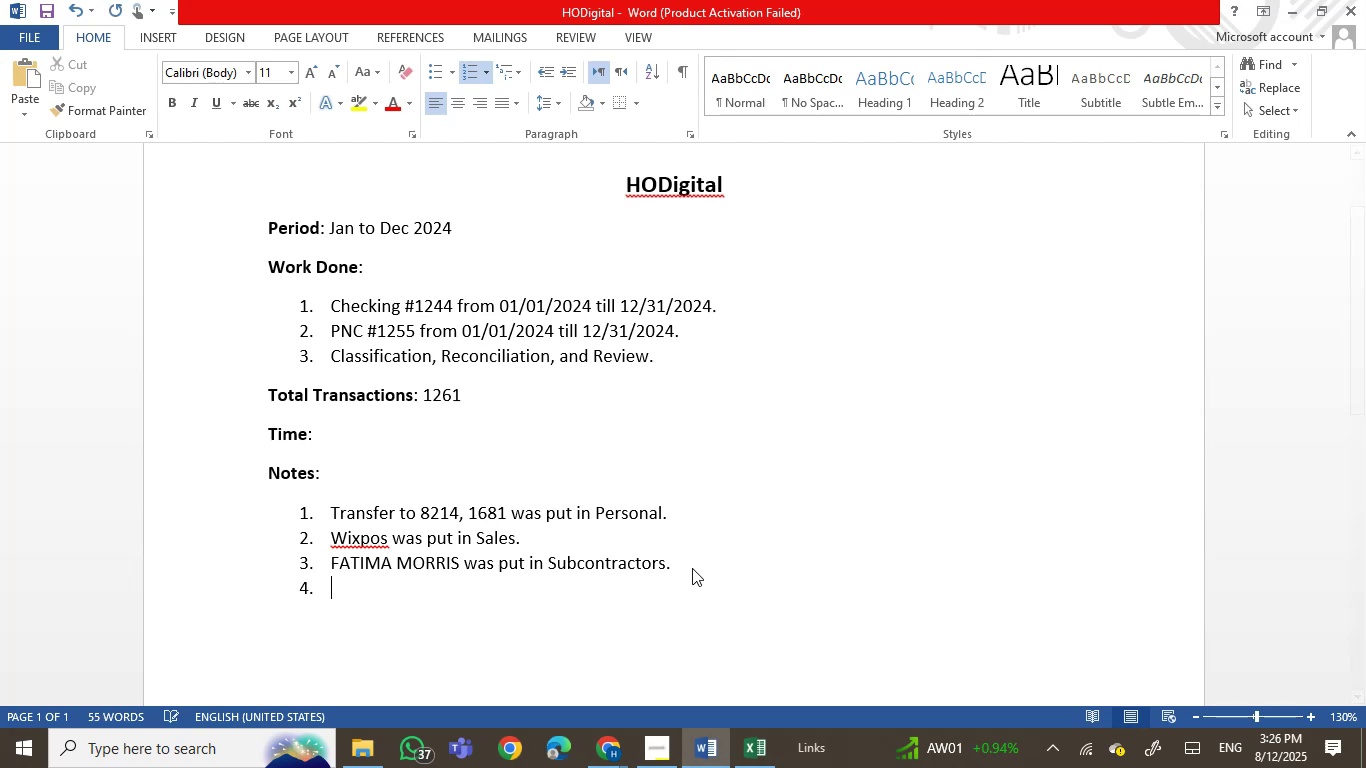 
key(Control+V)
 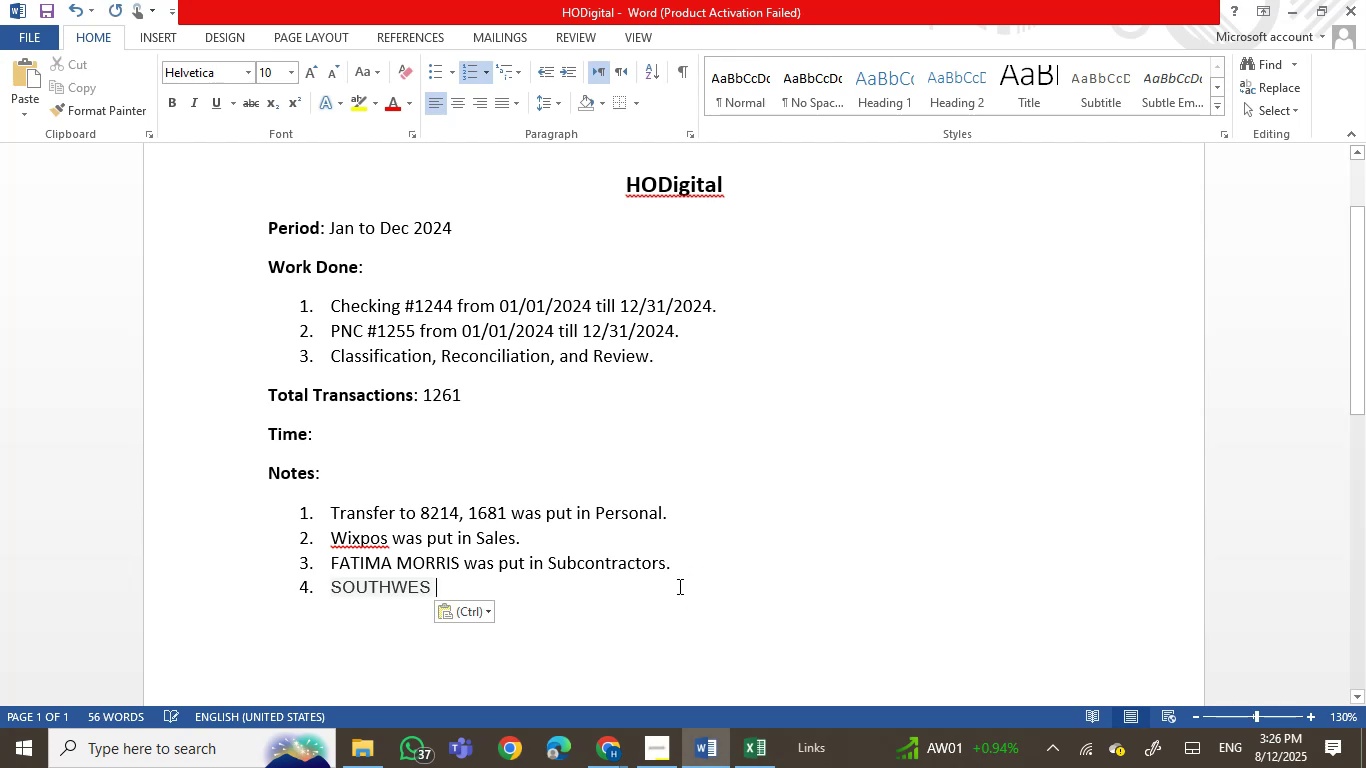 
key(Control+Z)
 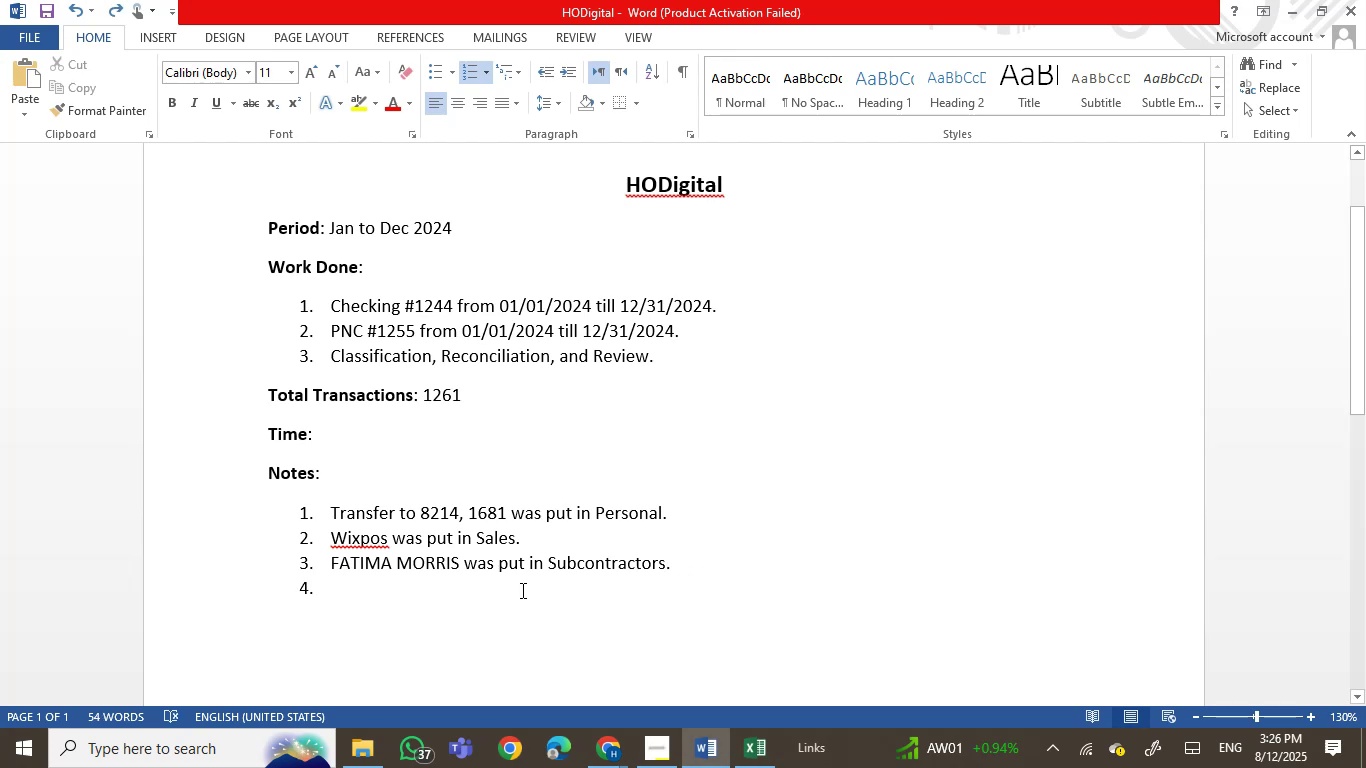 
right_click([350, 584])
 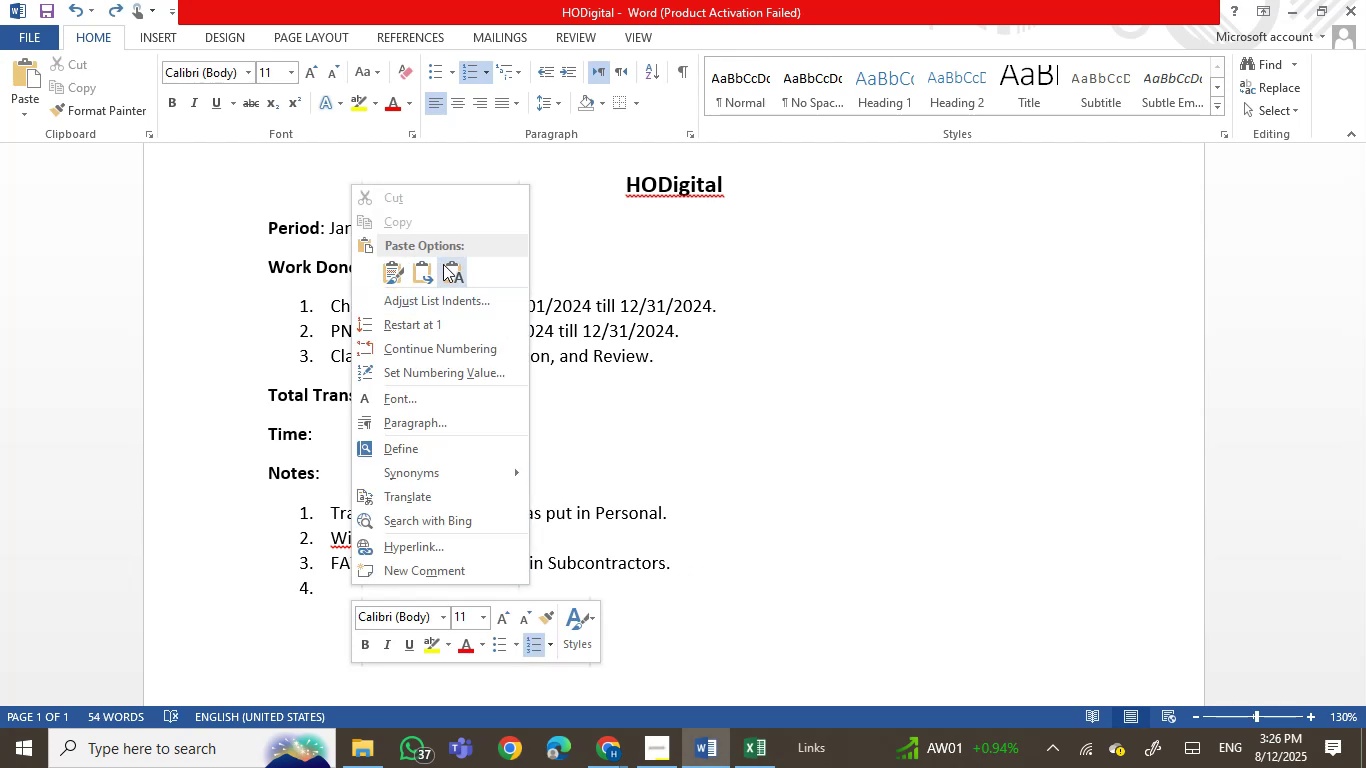 
left_click([455, 267])
 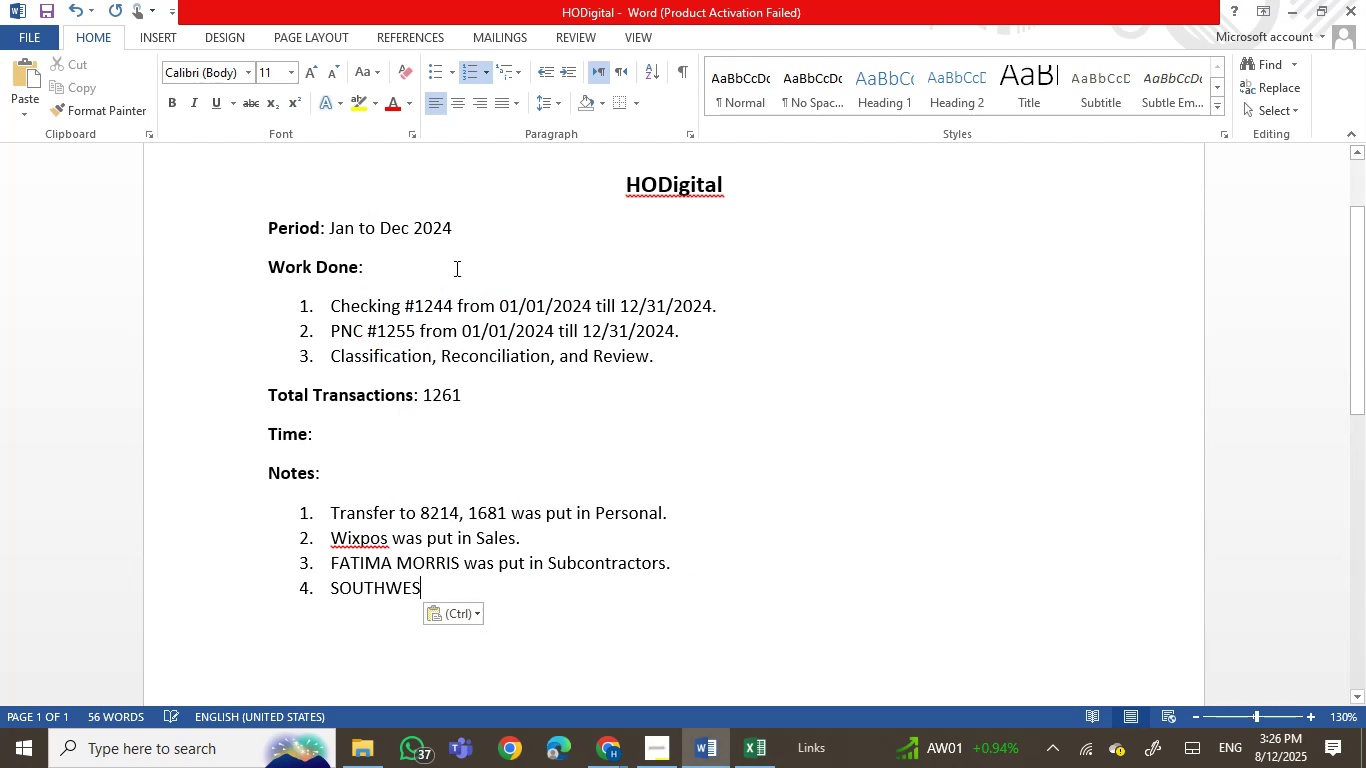 
type( was pt)
key(Backspace)
type(ut in Airfair.)
 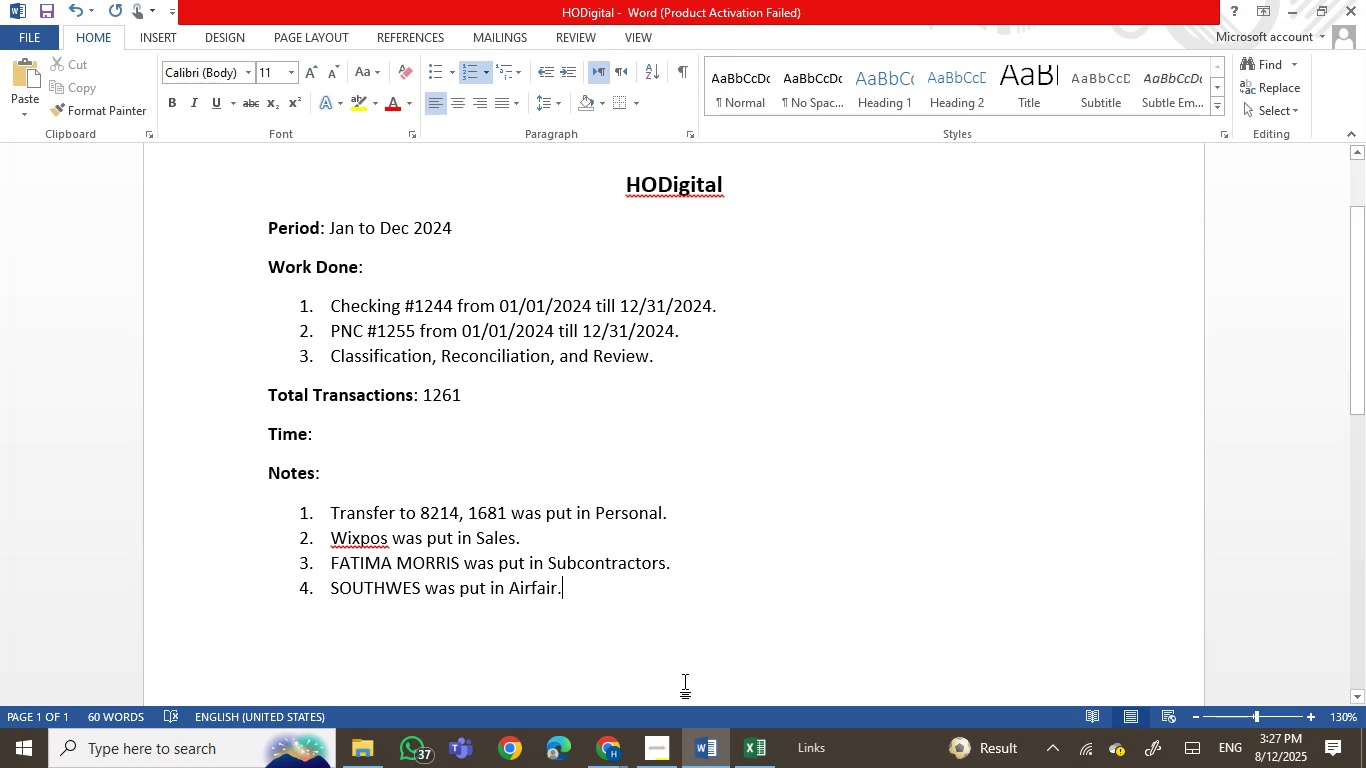 
left_click([698, 741])
 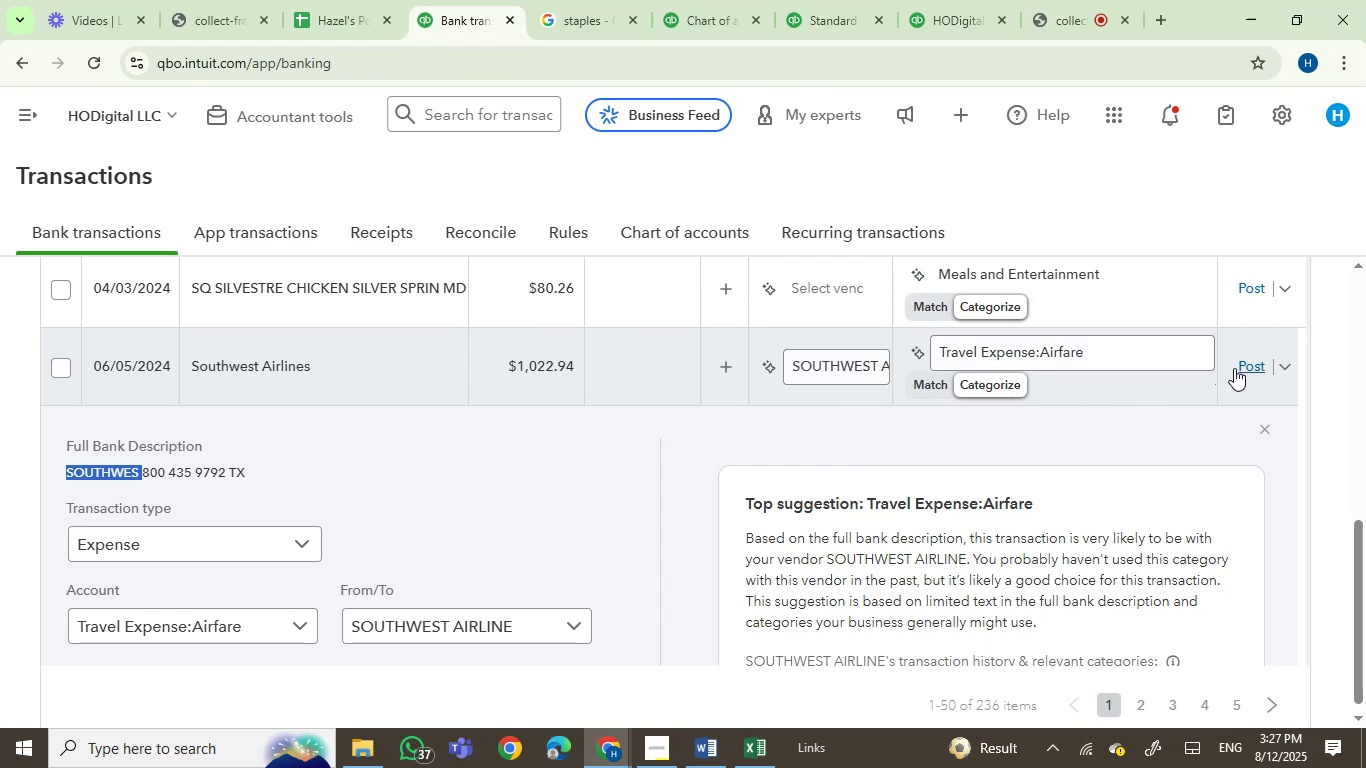 
left_click([1249, 368])
 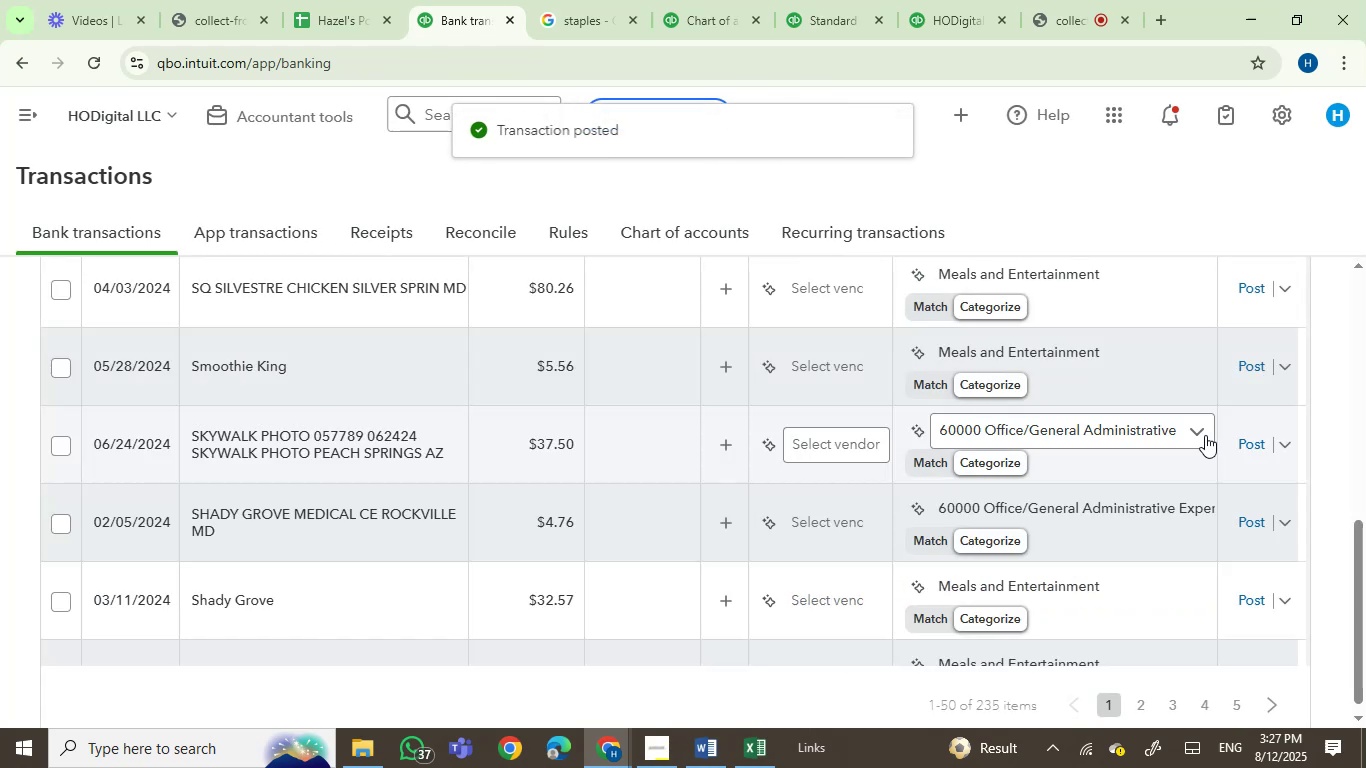 
left_click([359, 370])
 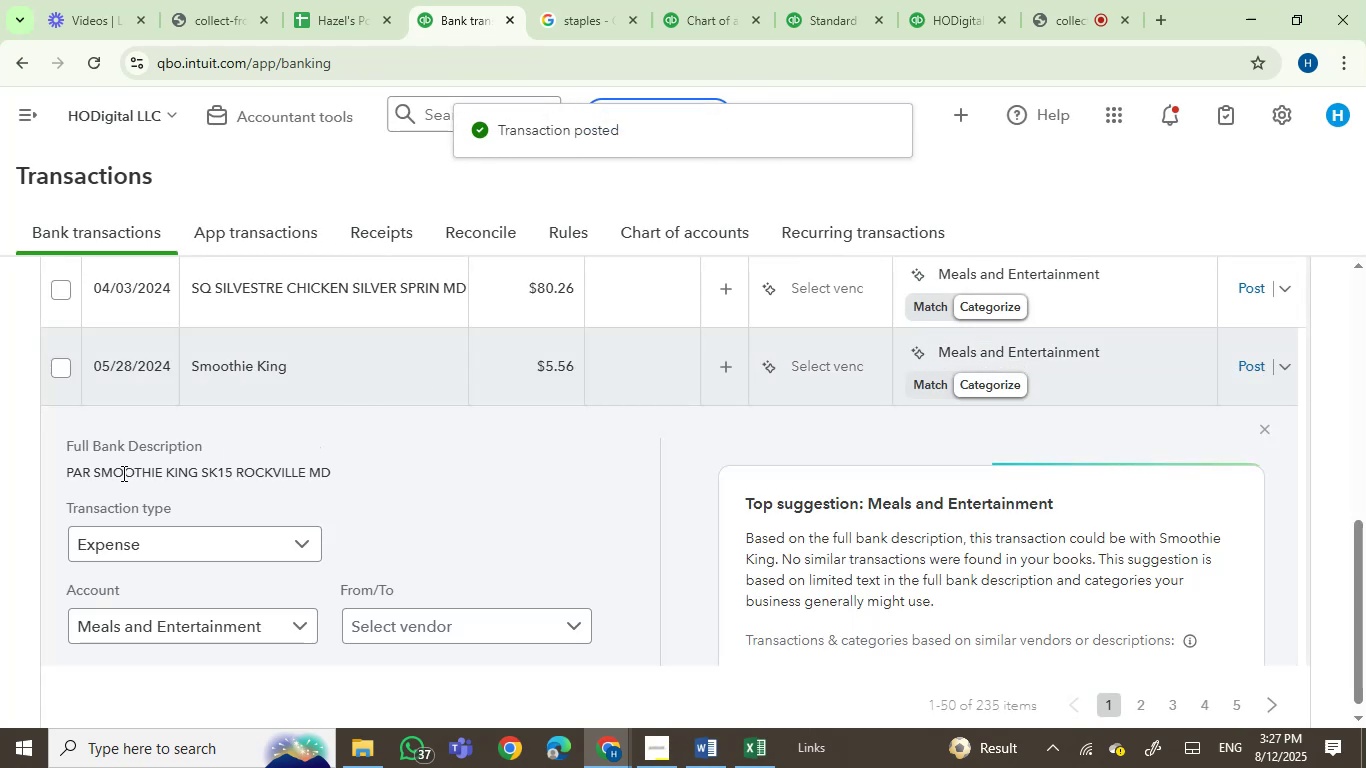 
left_click([76, 465])
 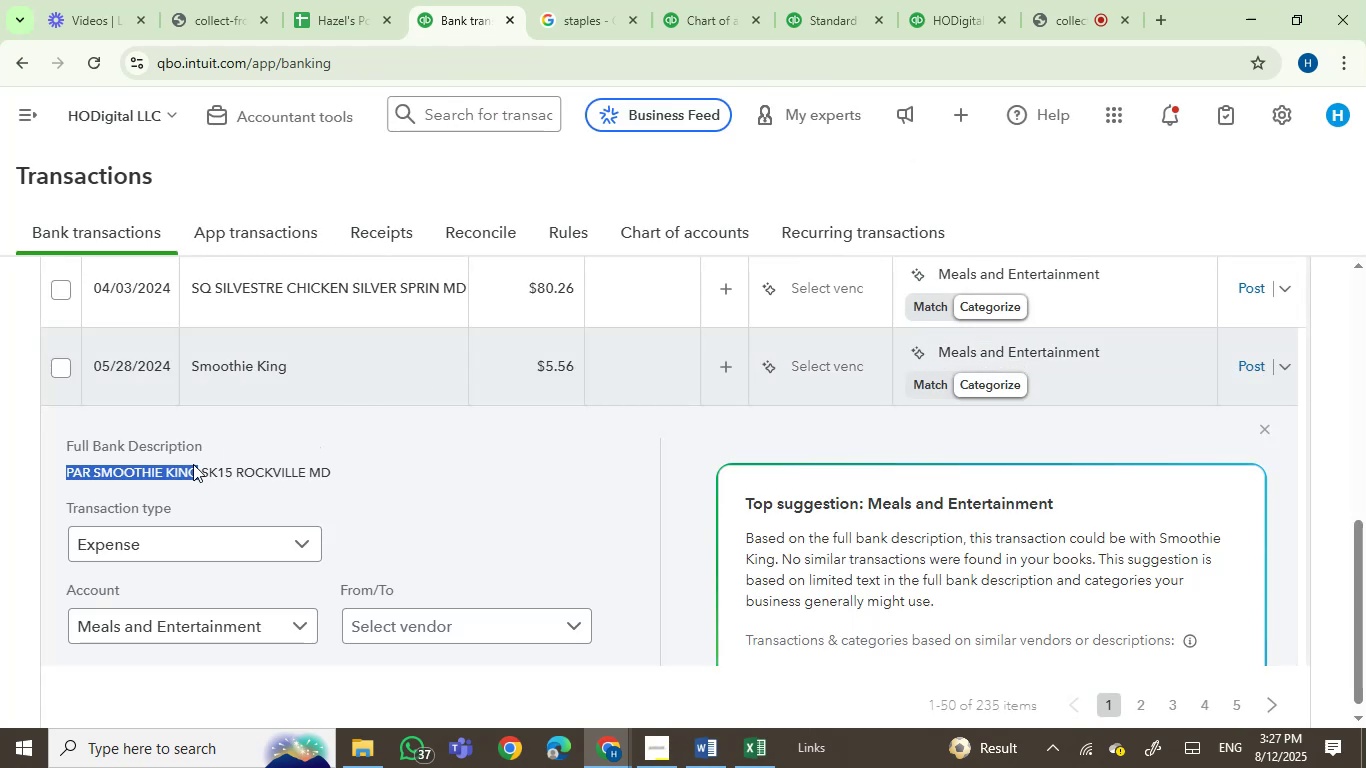 
key(Control+C)
 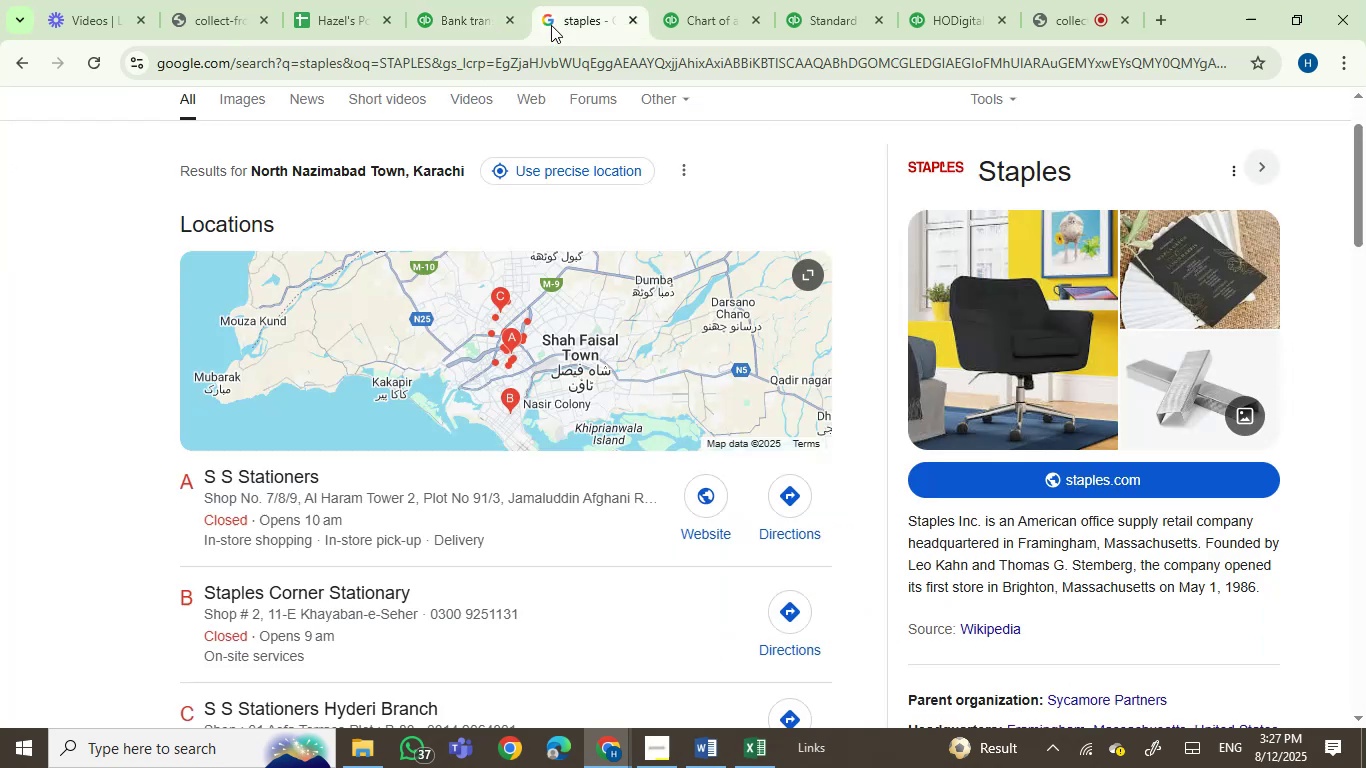 
double_click([551, 34])
 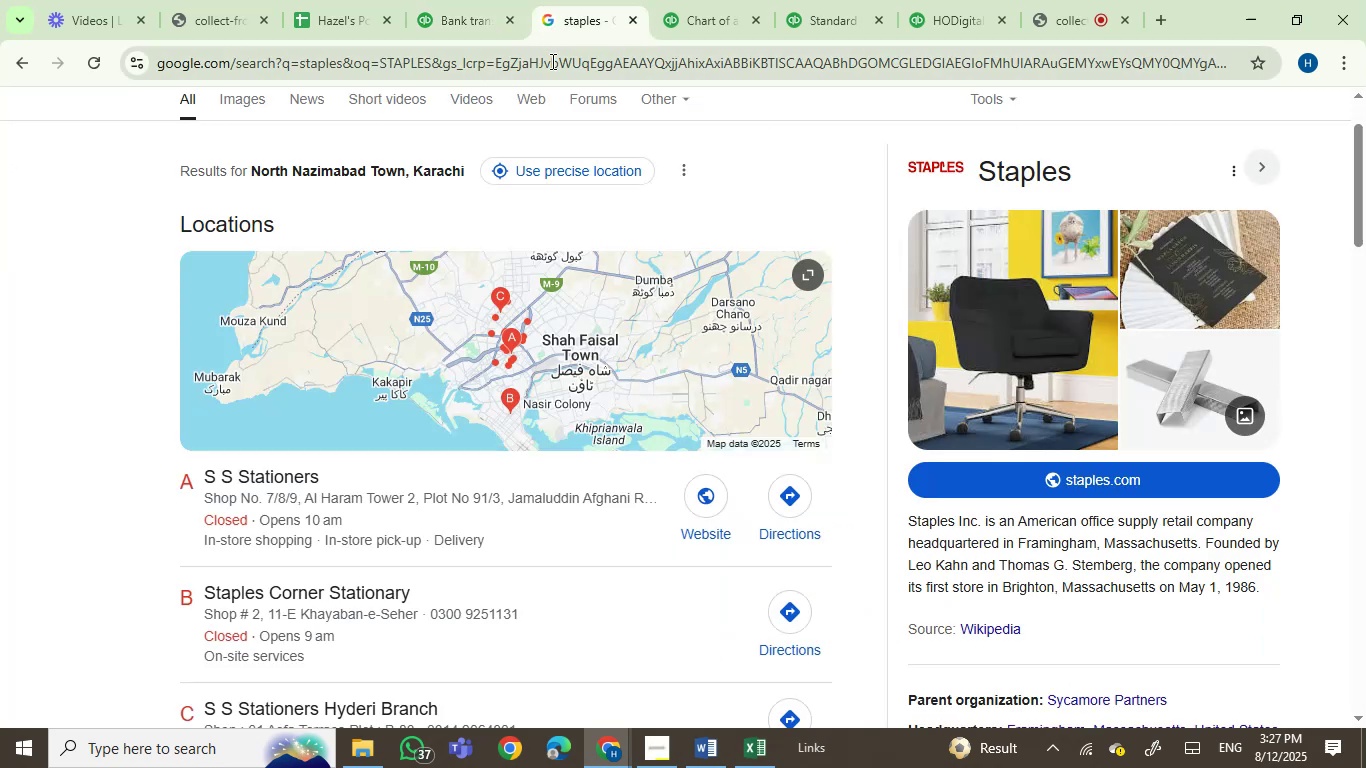 
triple_click([551, 61])
 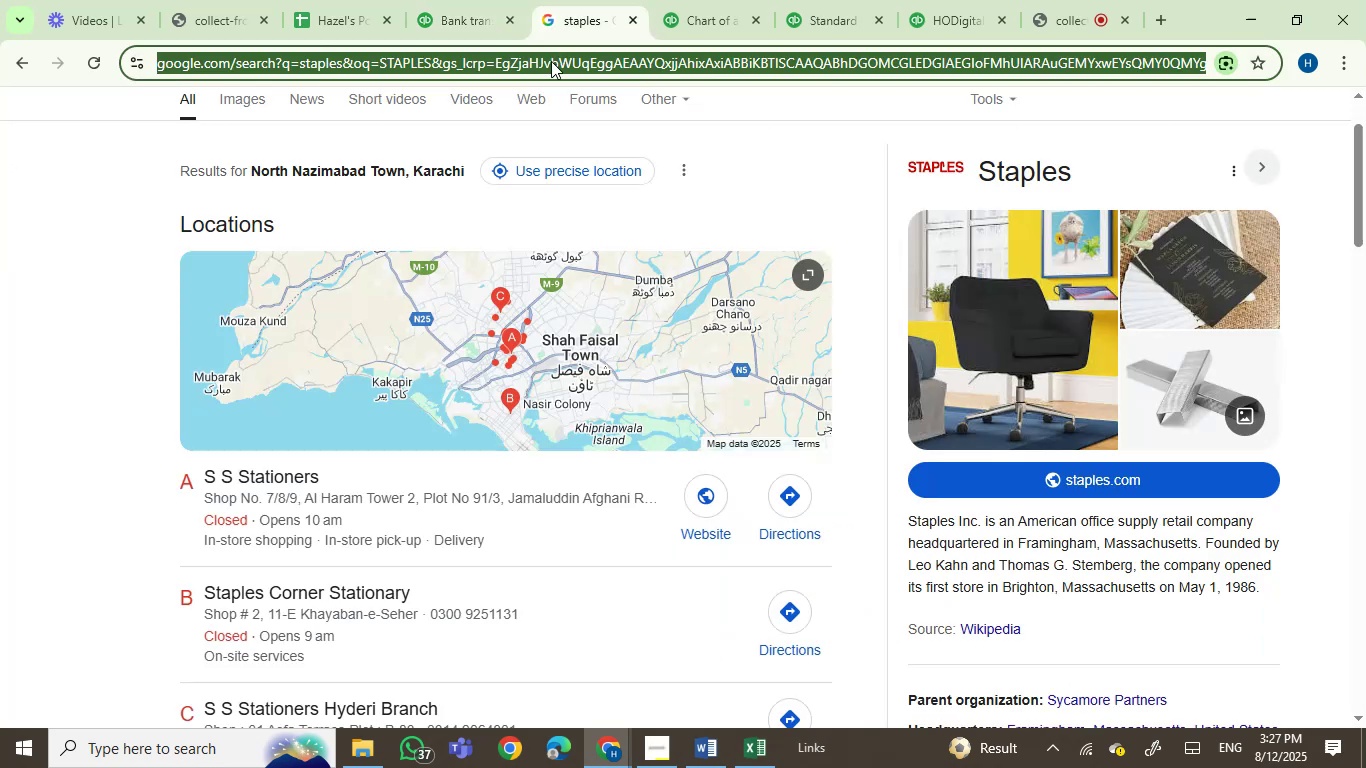 
key(Control+V)
 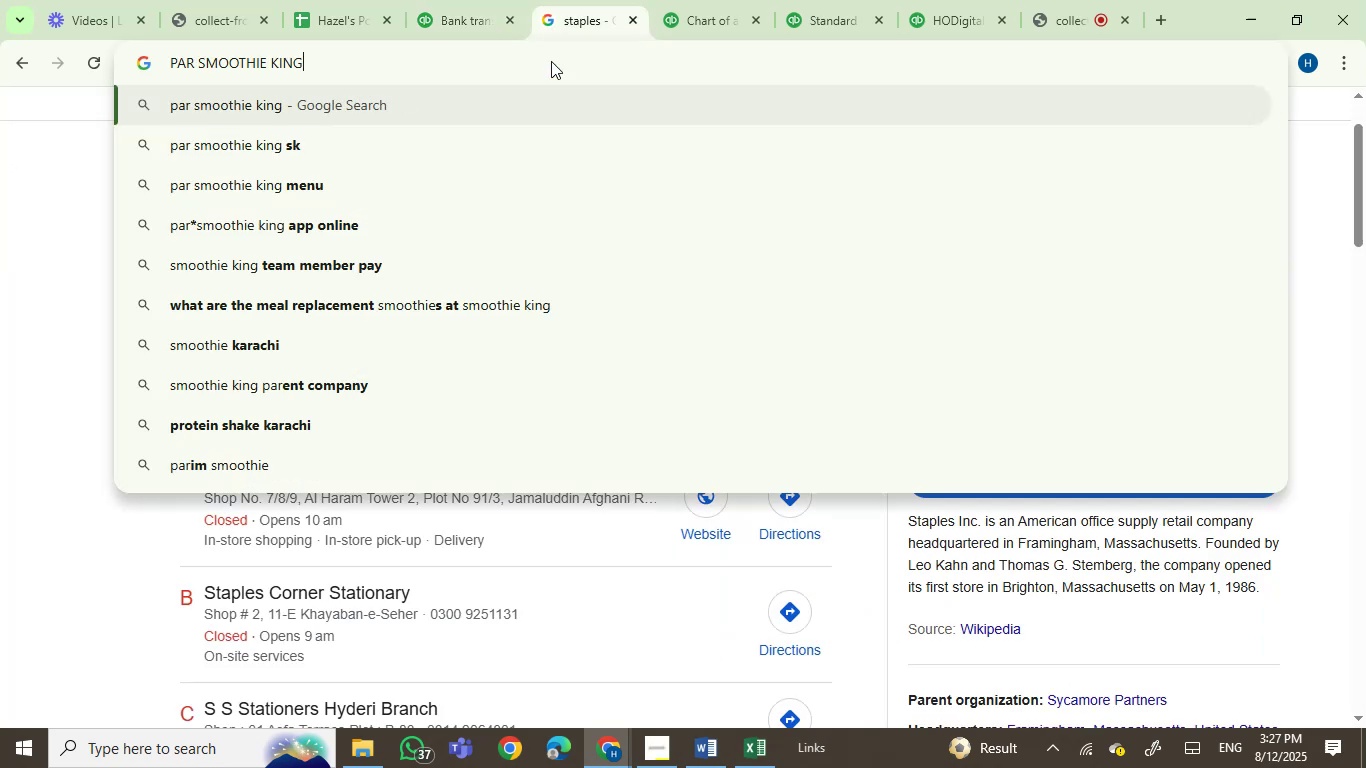 
key(Enter)
 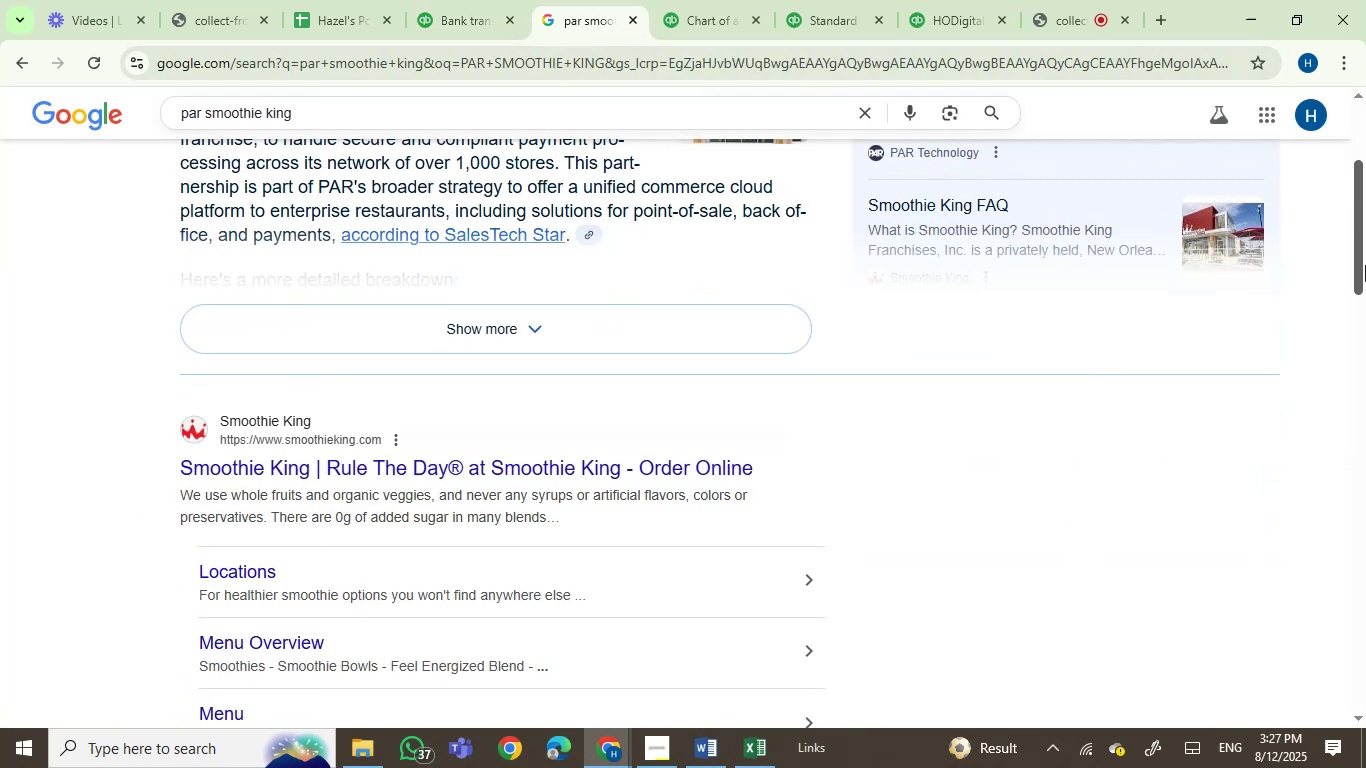 
wait(10.02)
 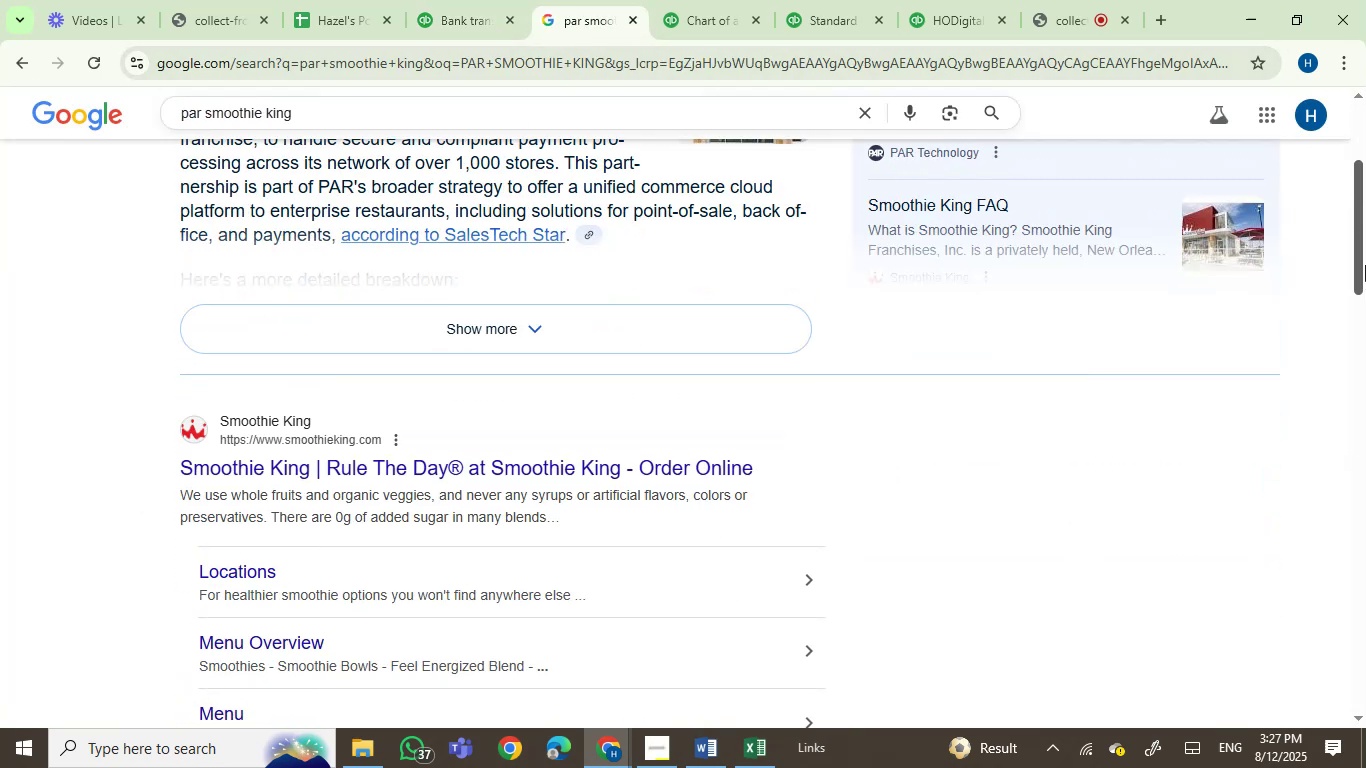 
left_click([498, 0])
 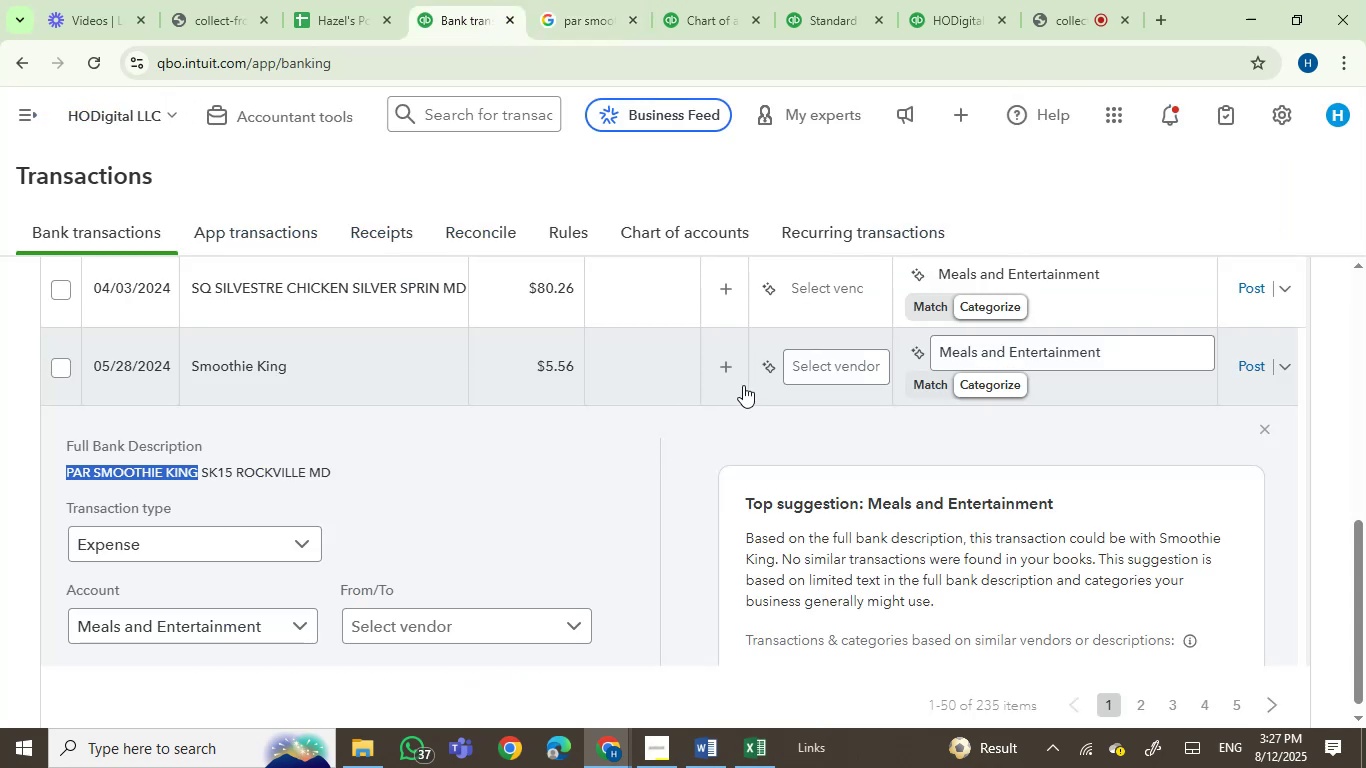 
left_click([824, 358])
 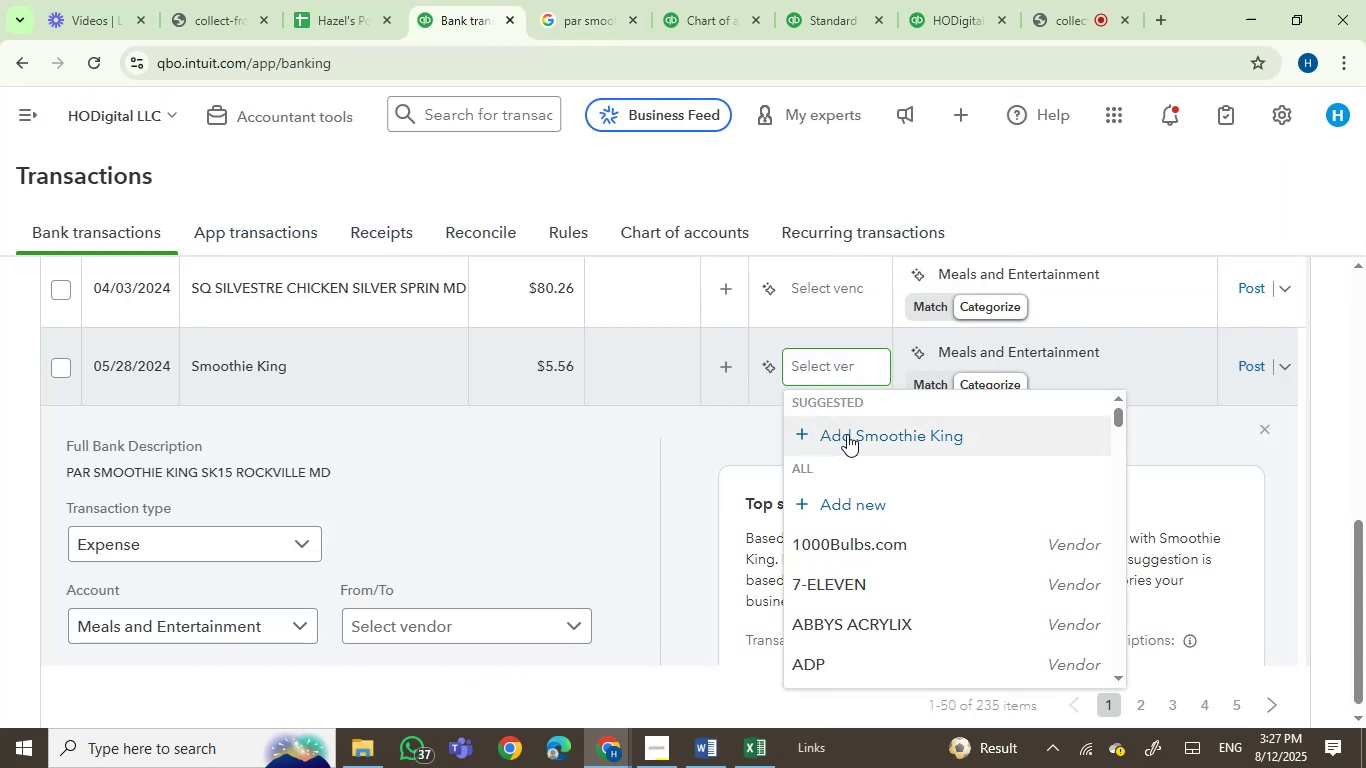 
left_click([857, 435])
 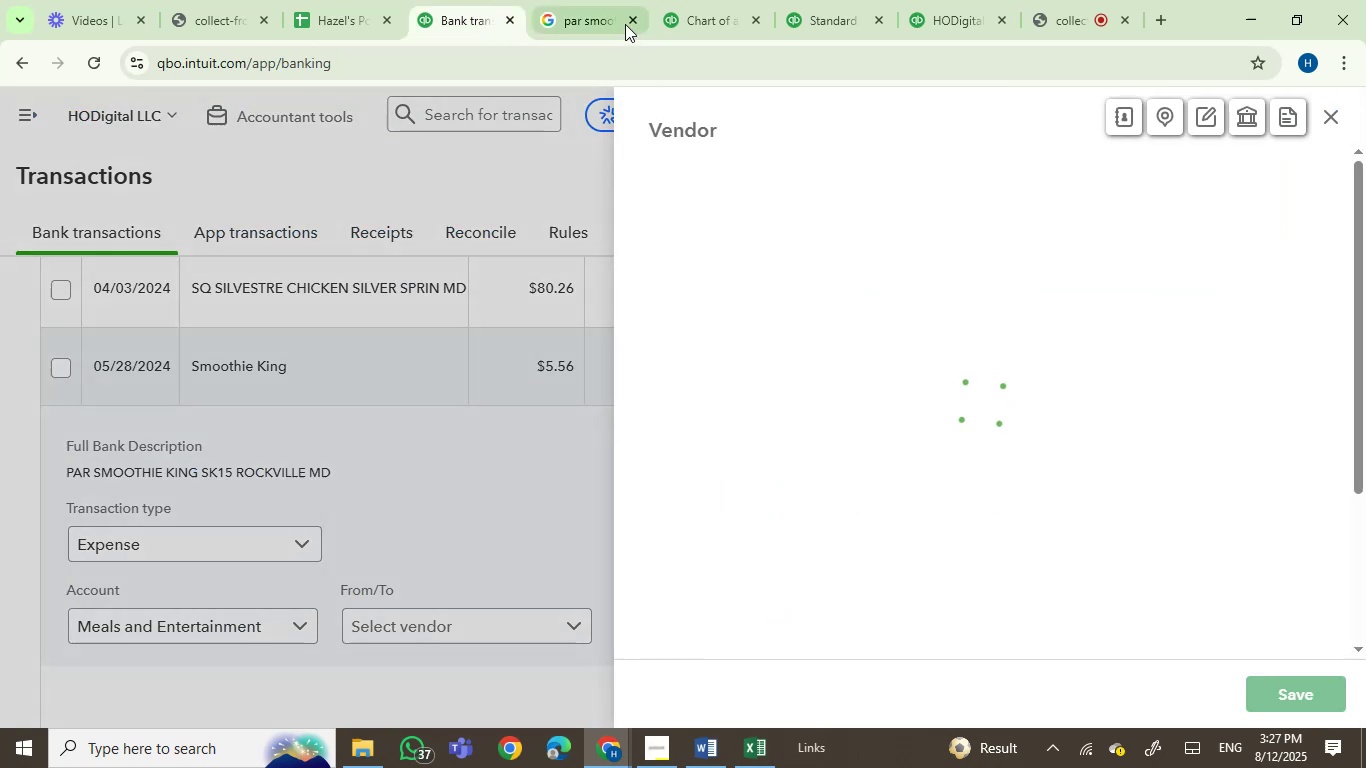 
left_click([623, 0])
 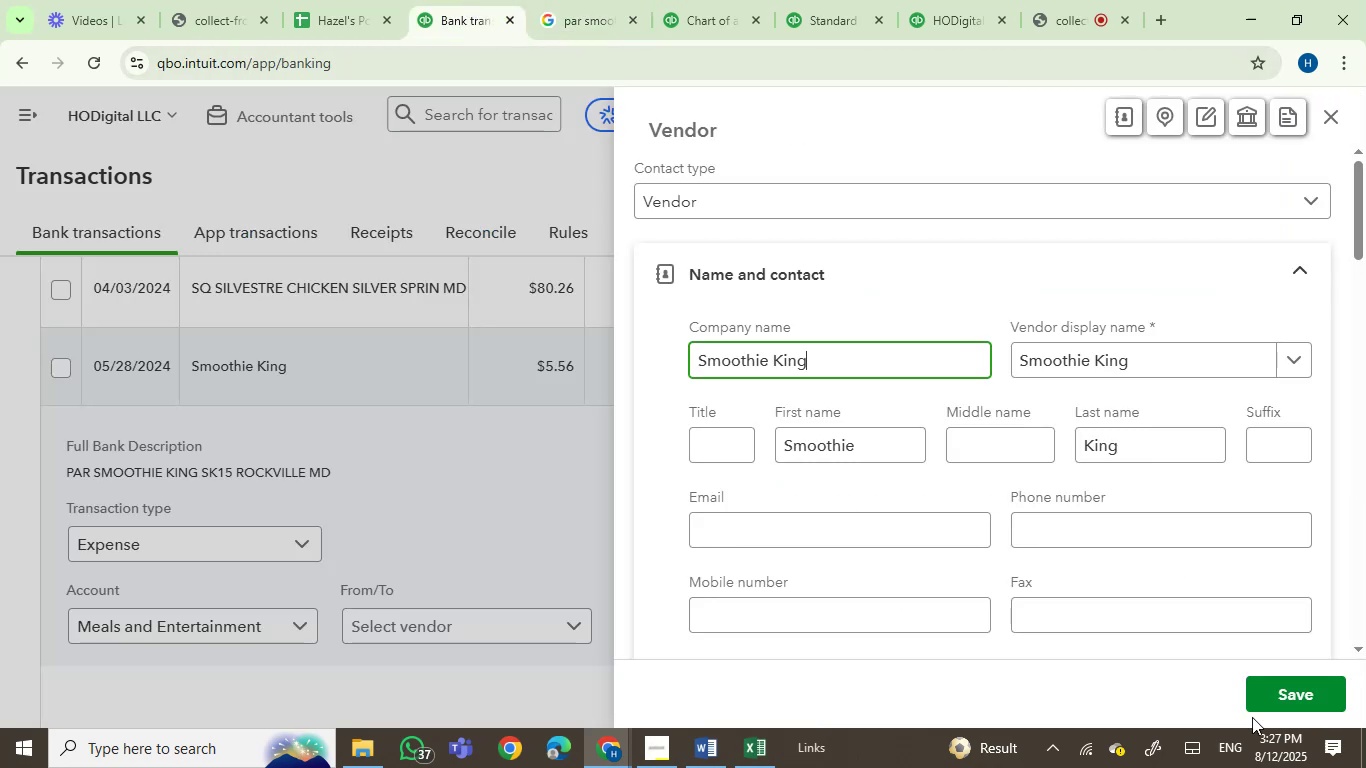 
left_click([1275, 687])
 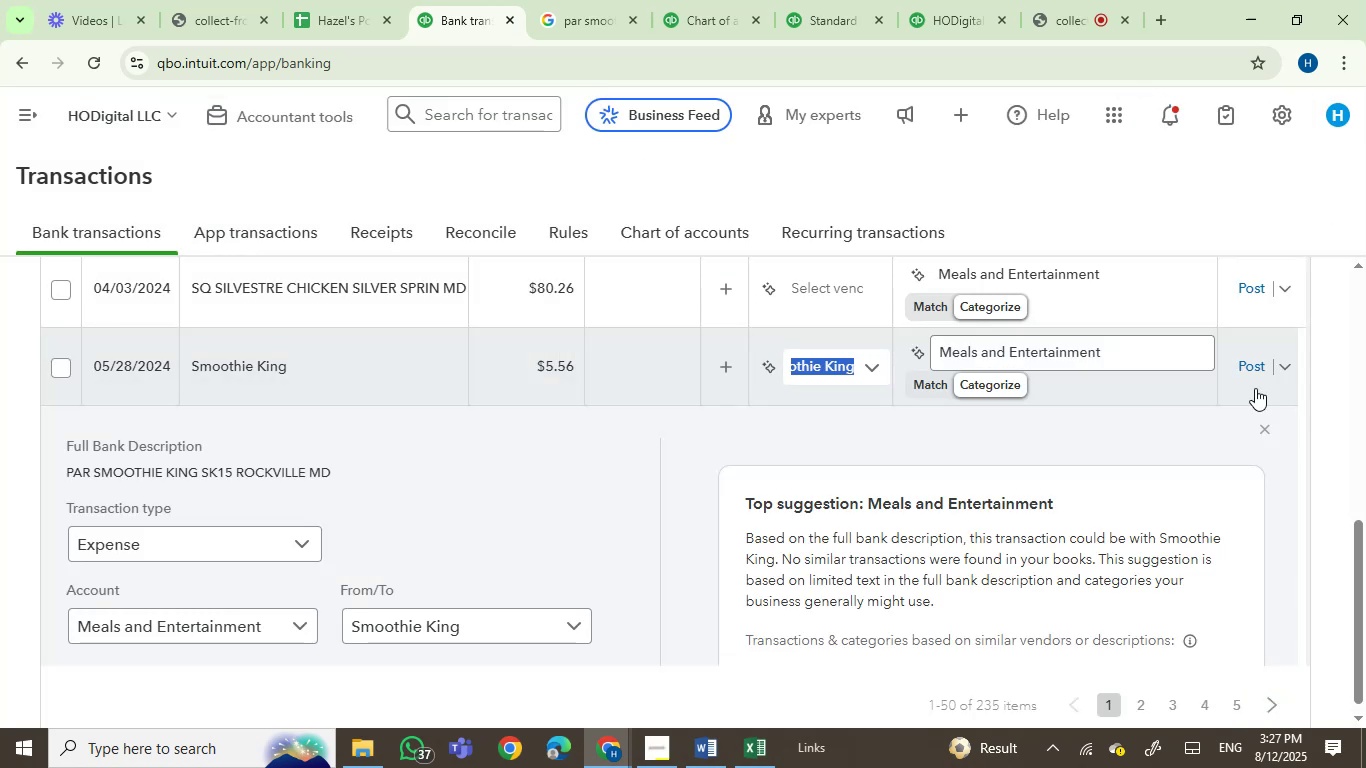 
left_click([1251, 370])
 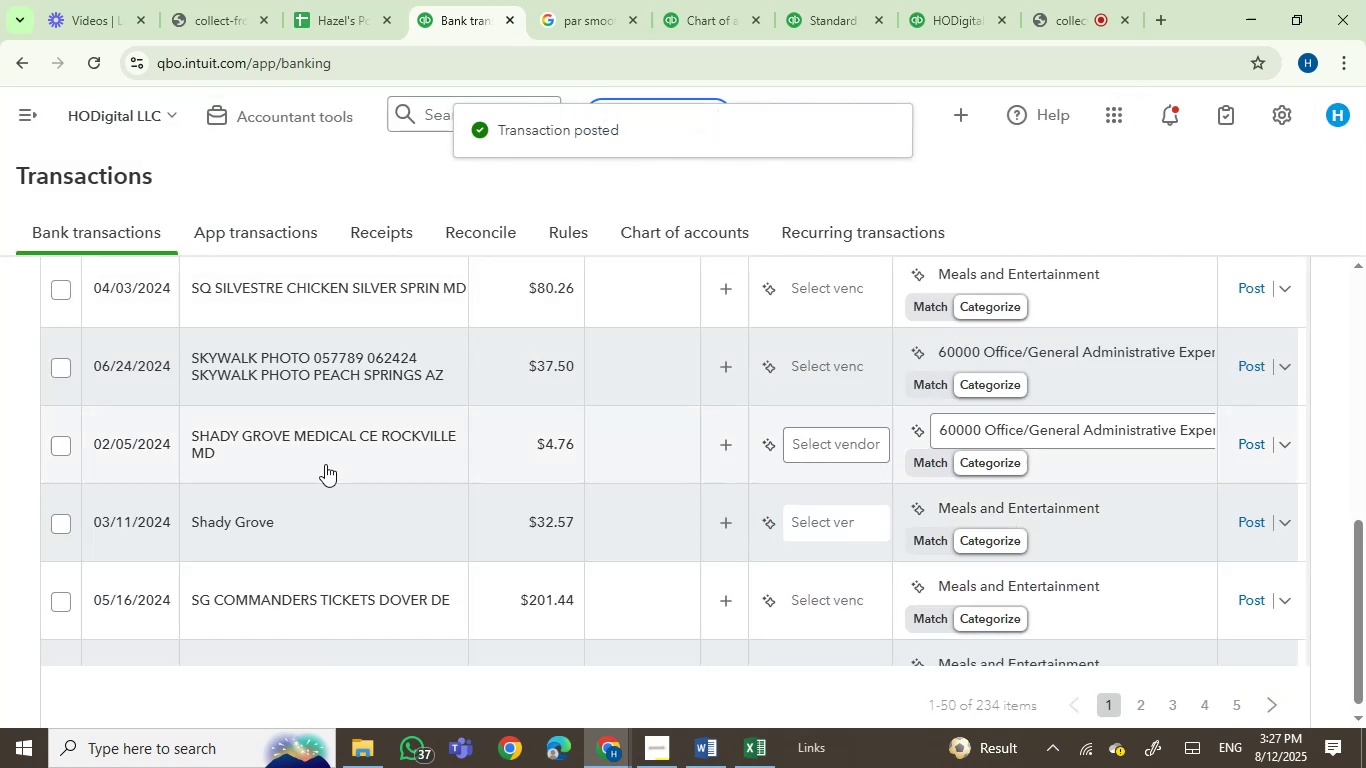 
wait(6.86)
 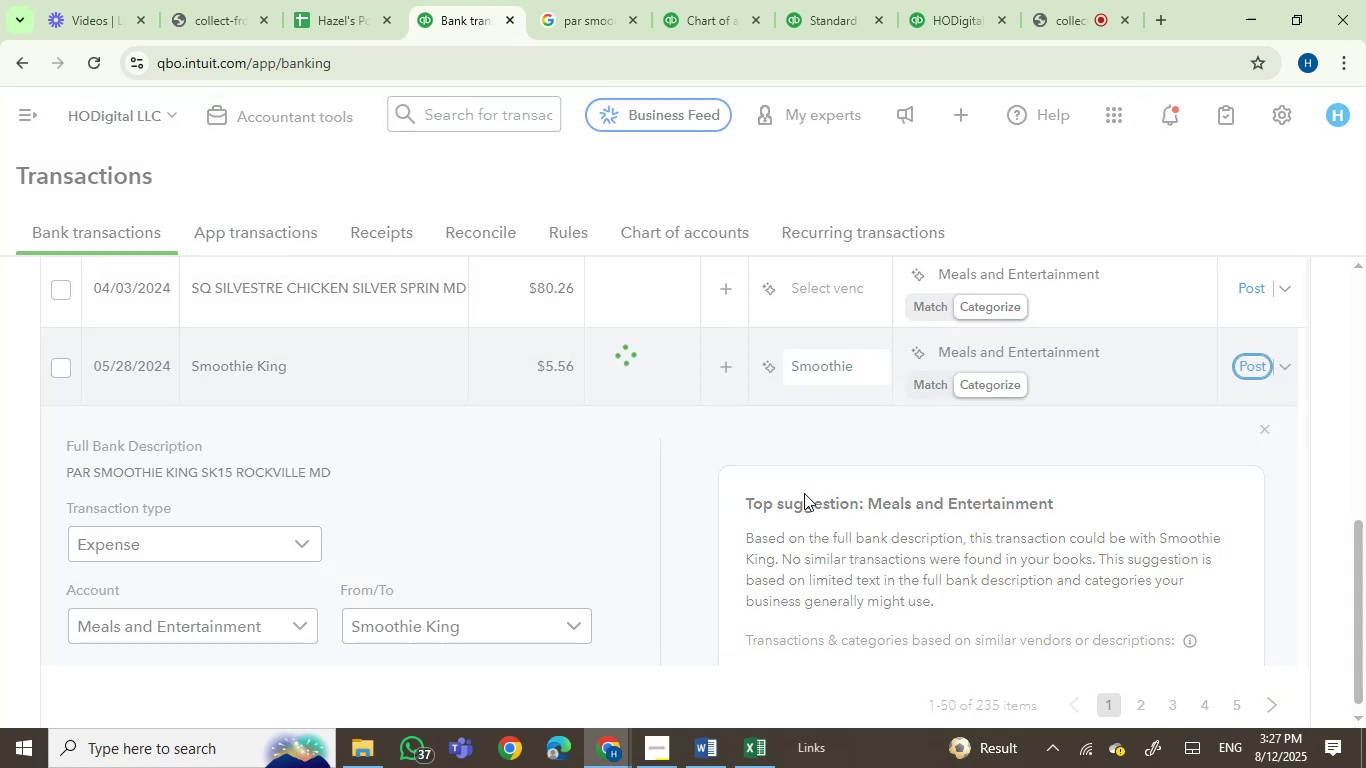 
left_click([319, 367])
 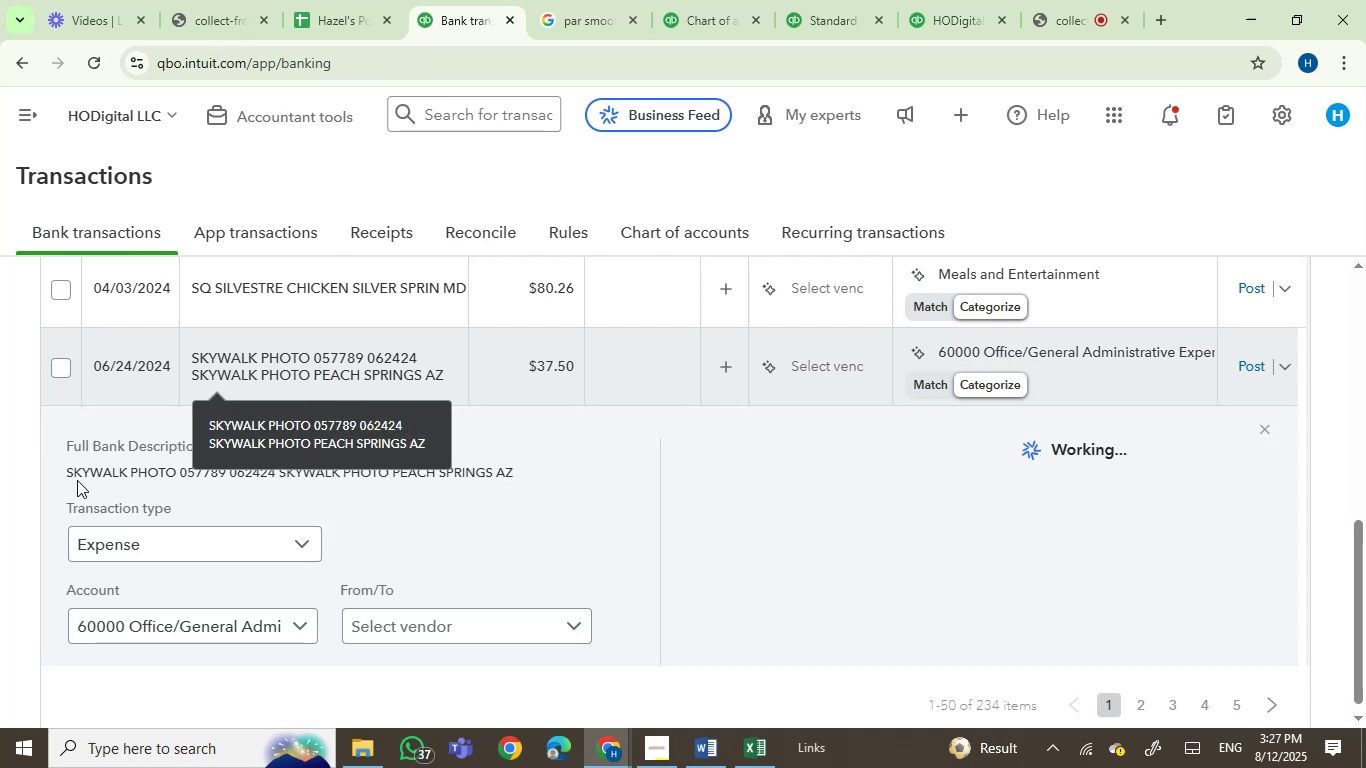 
left_click([91, 466])
 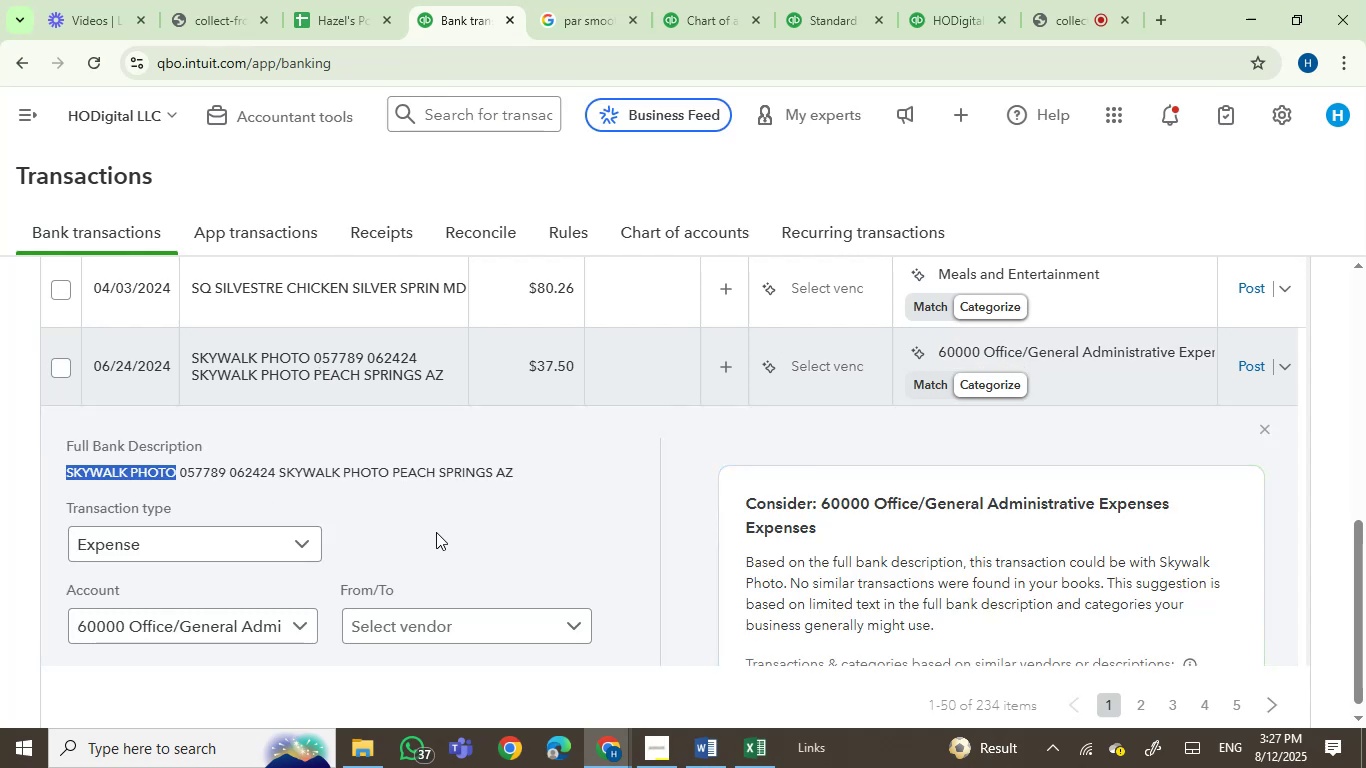 
left_click([319, 478])
 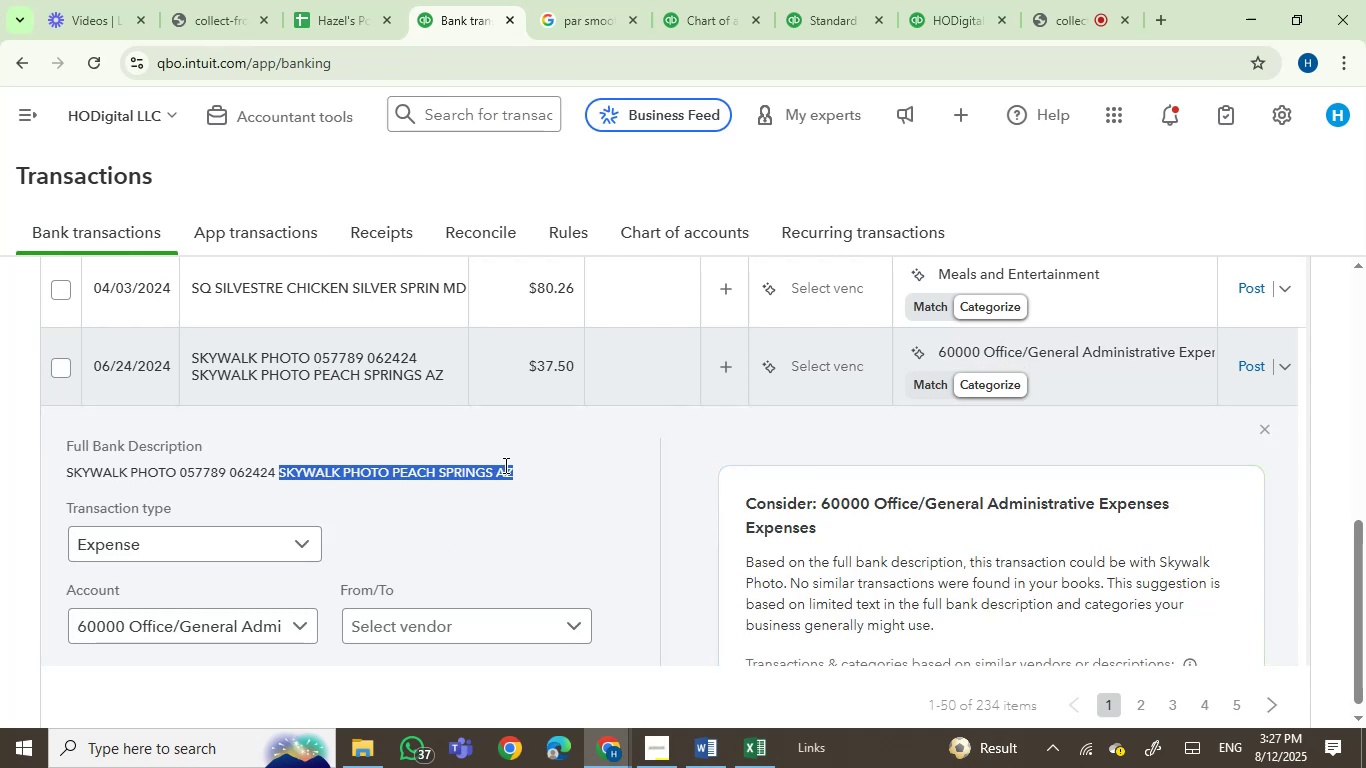 
key(Control+C)
 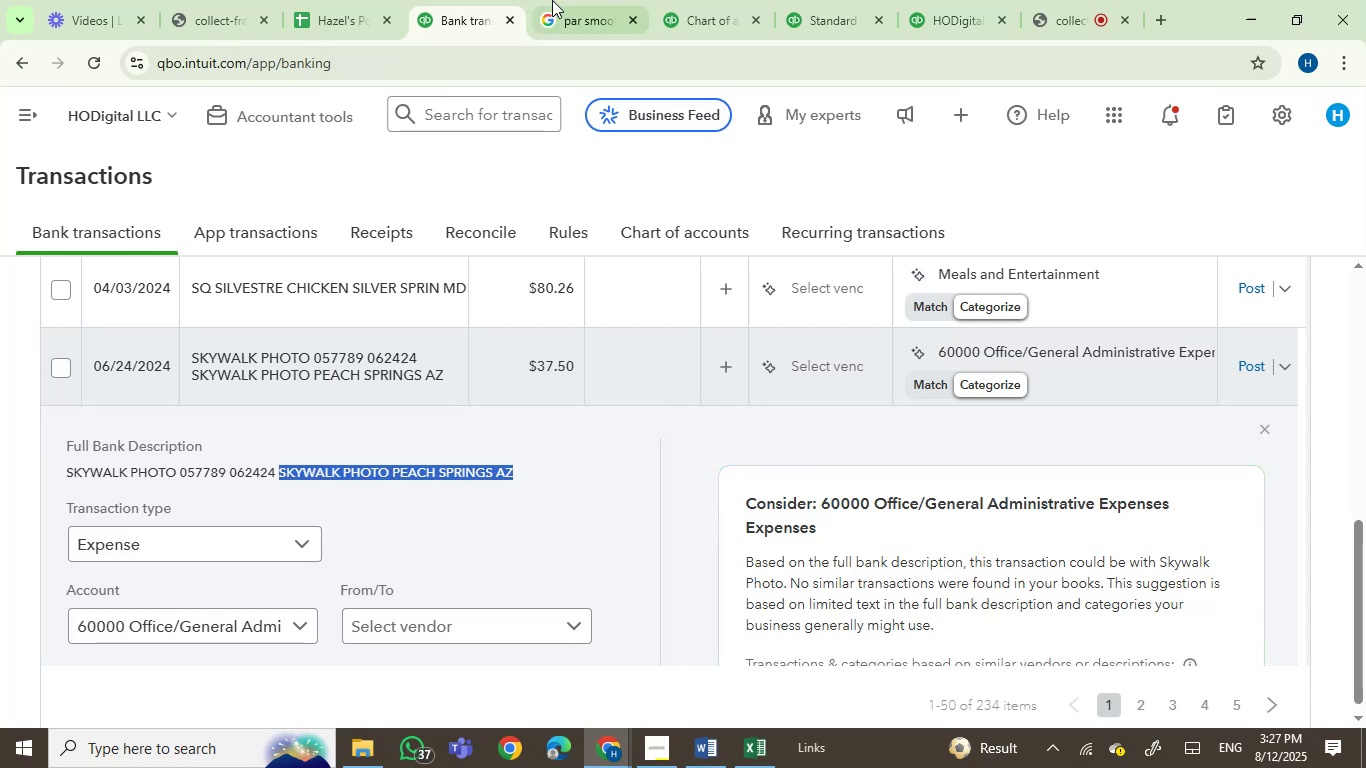 
left_click([554, 0])
 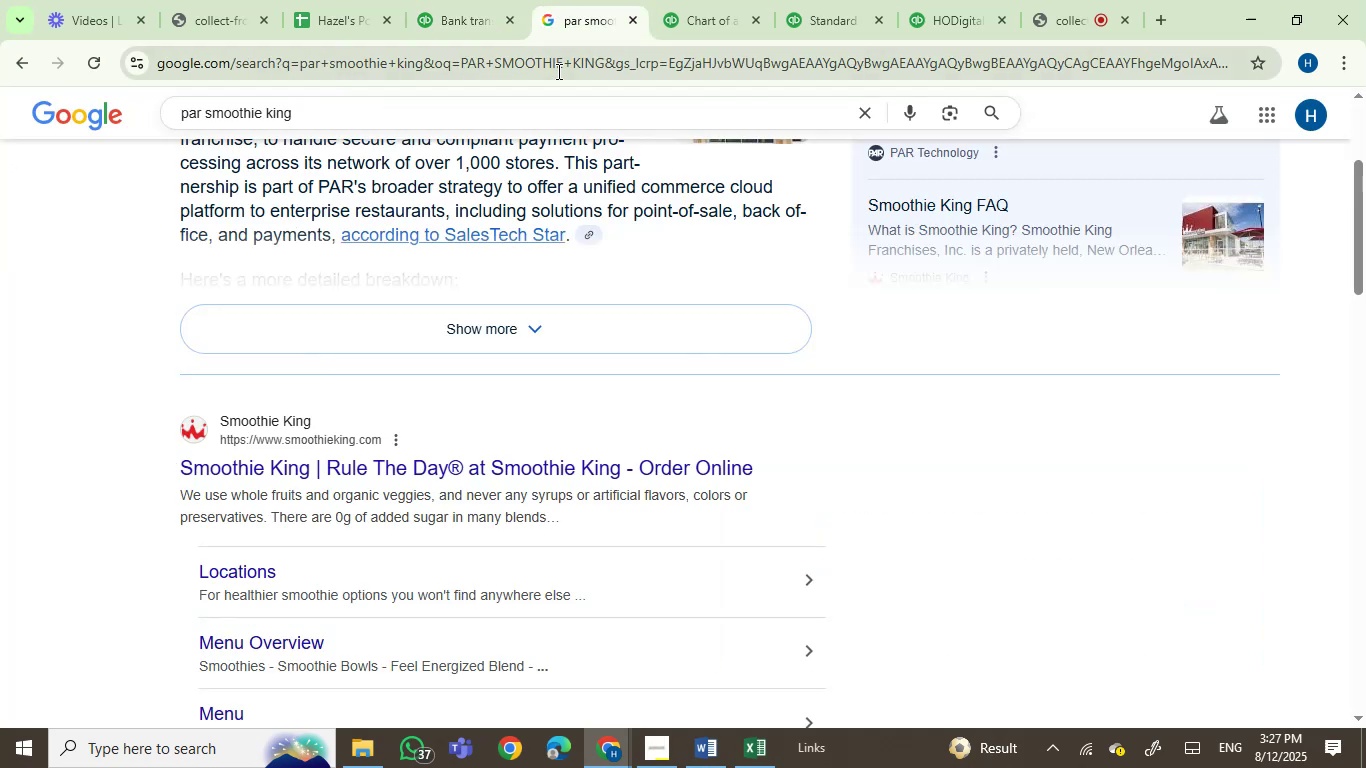 
left_click([557, 71])
 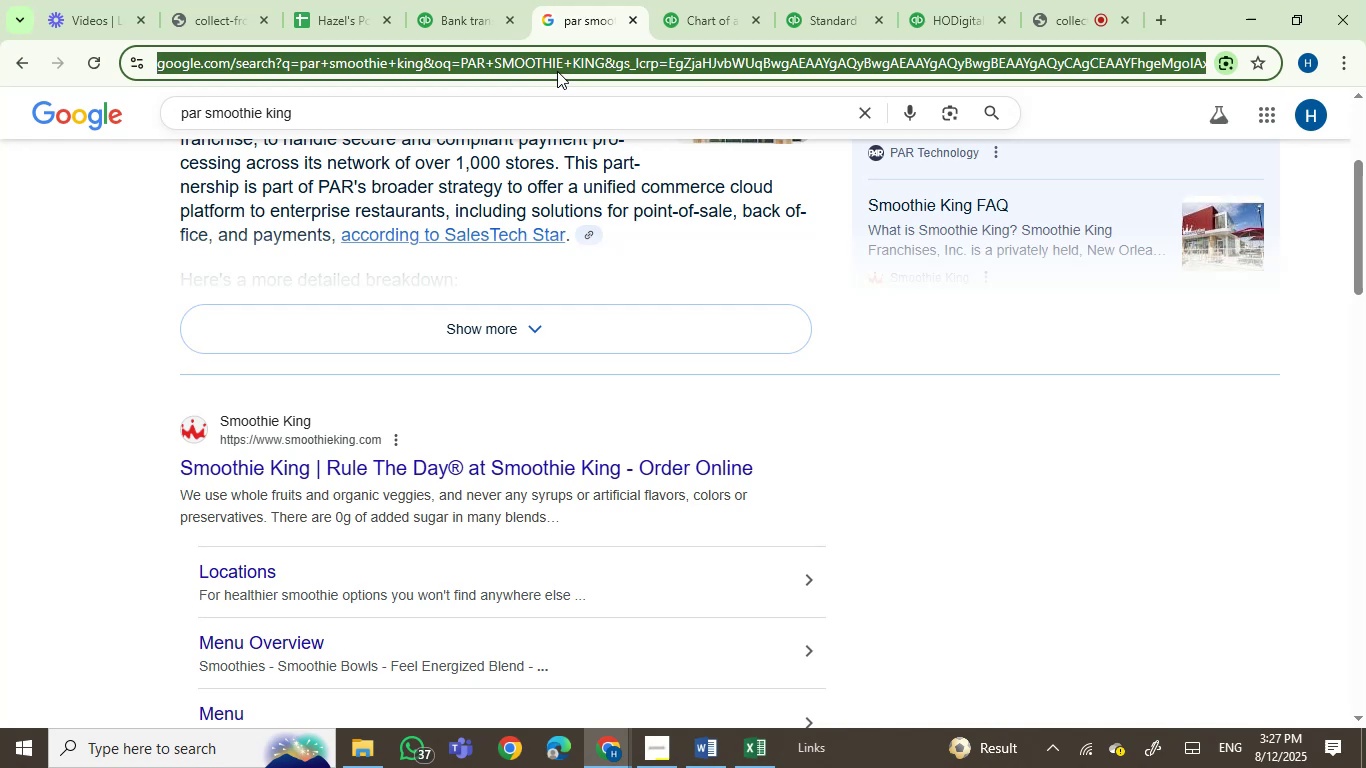 
key(Control+V)
 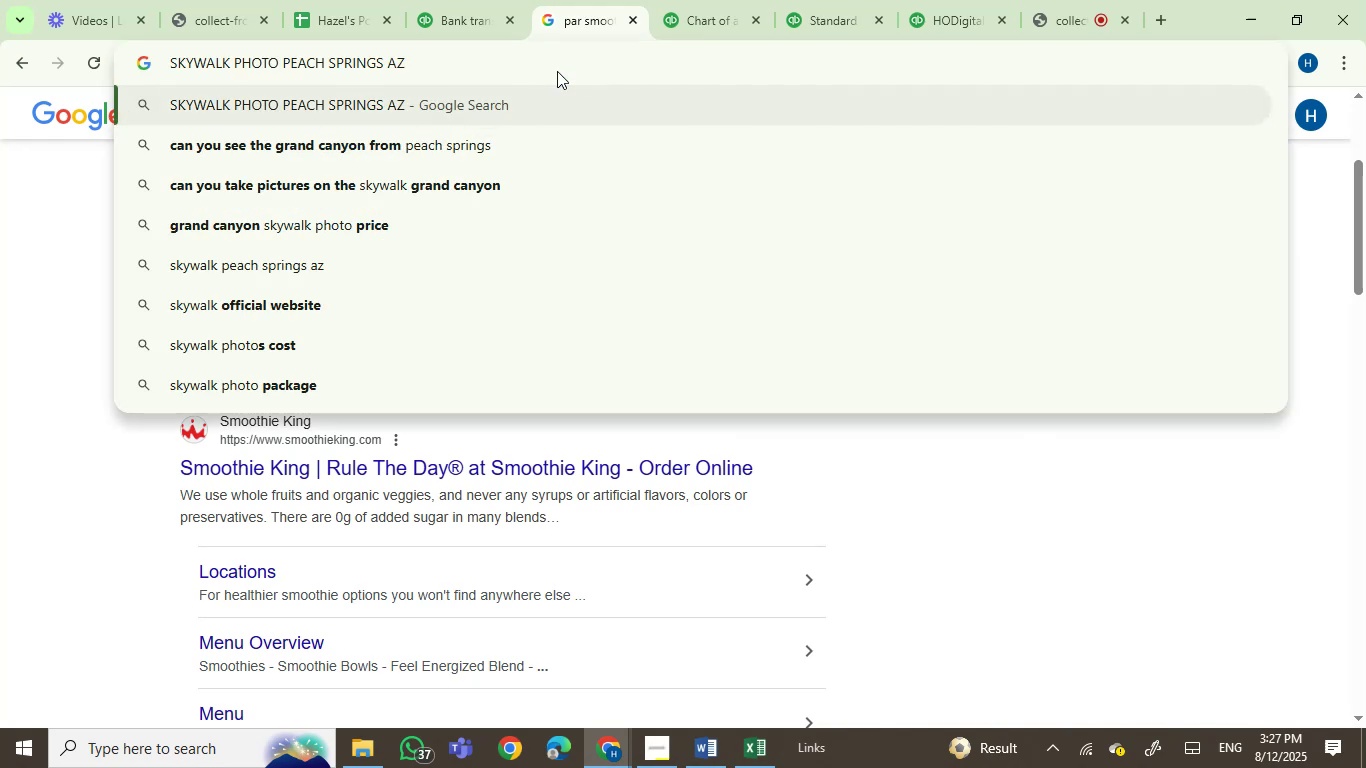 
key(Enter)
 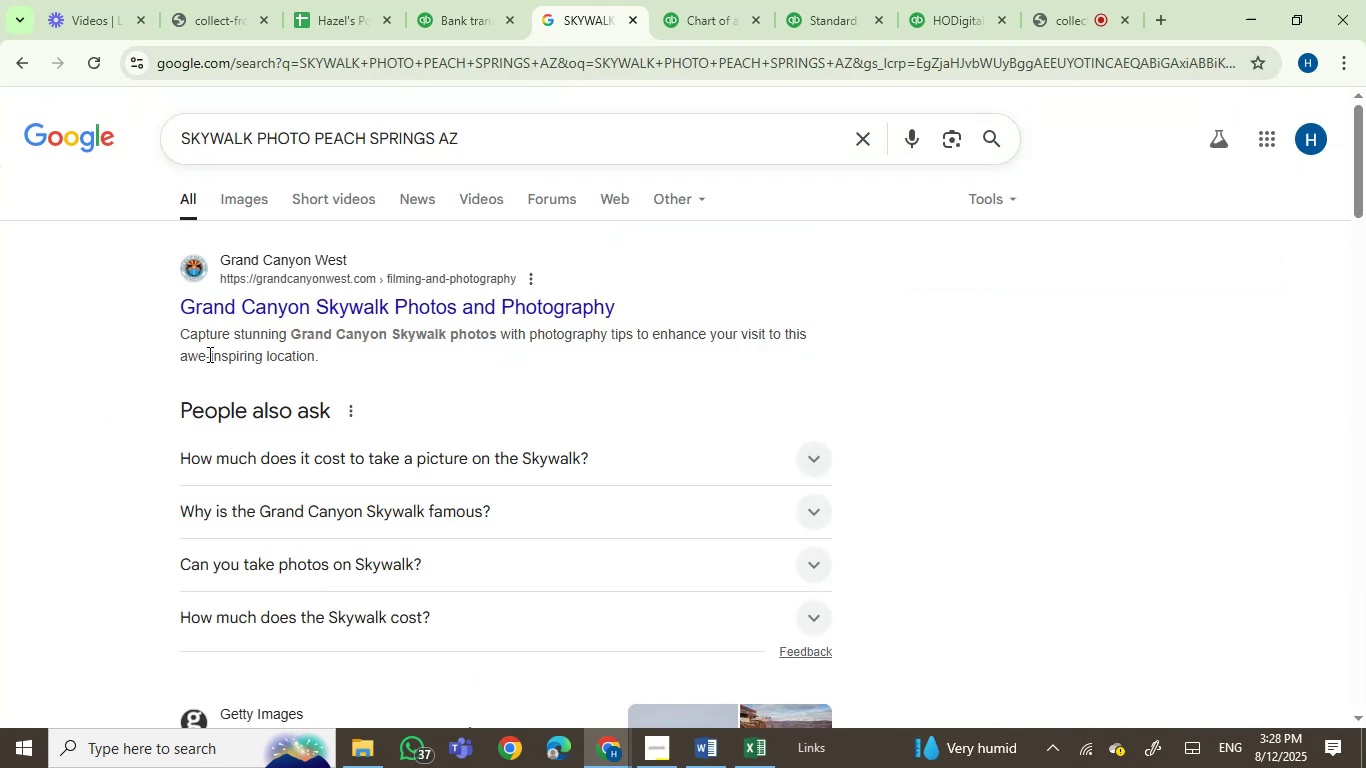 
wait(13.59)
 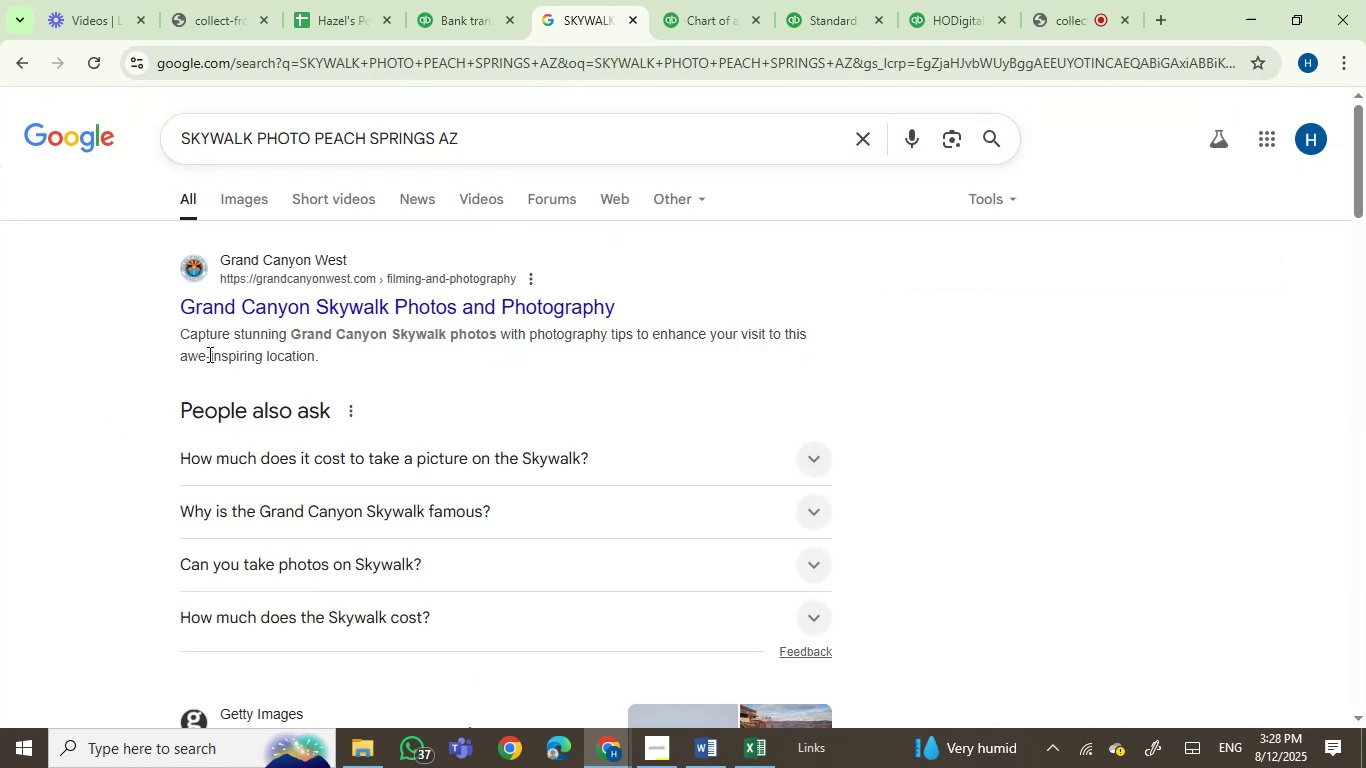 
left_click([338, 147])
 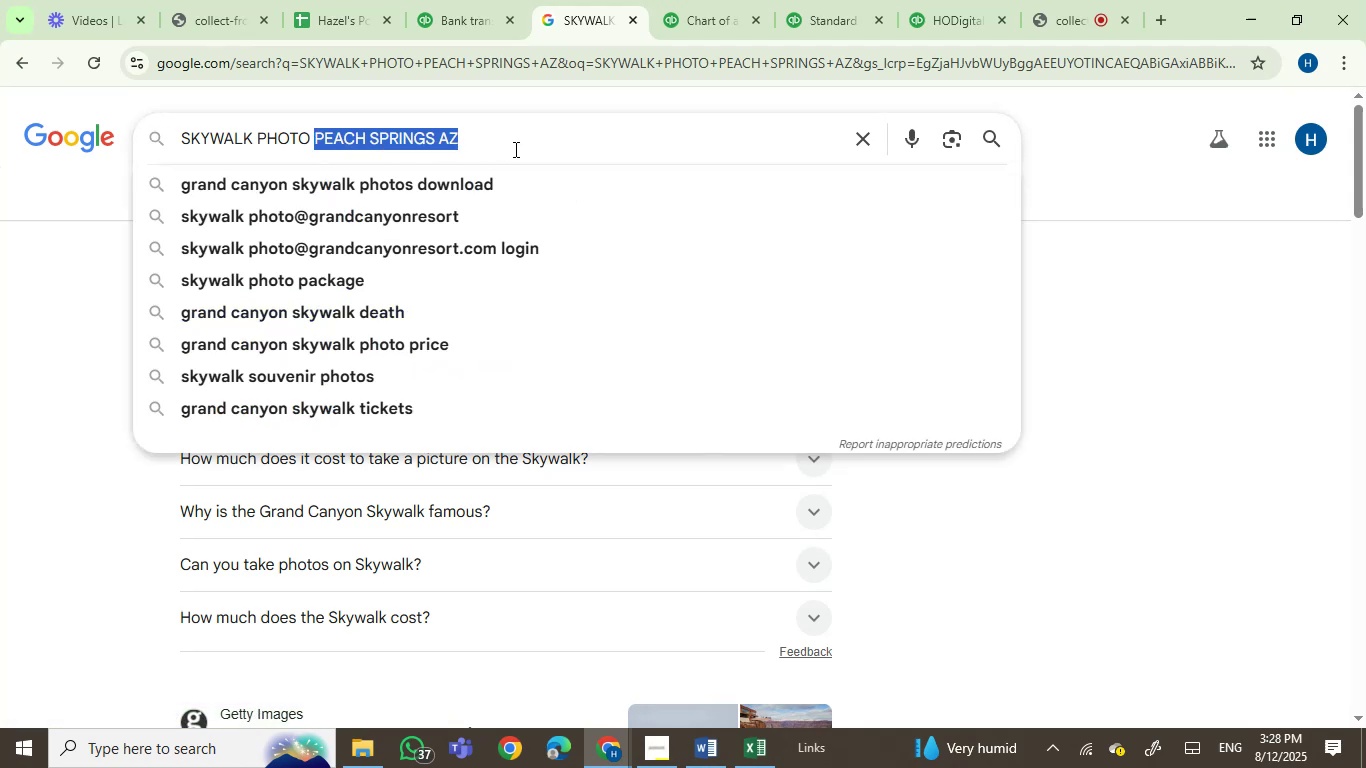 
key(Backspace)
 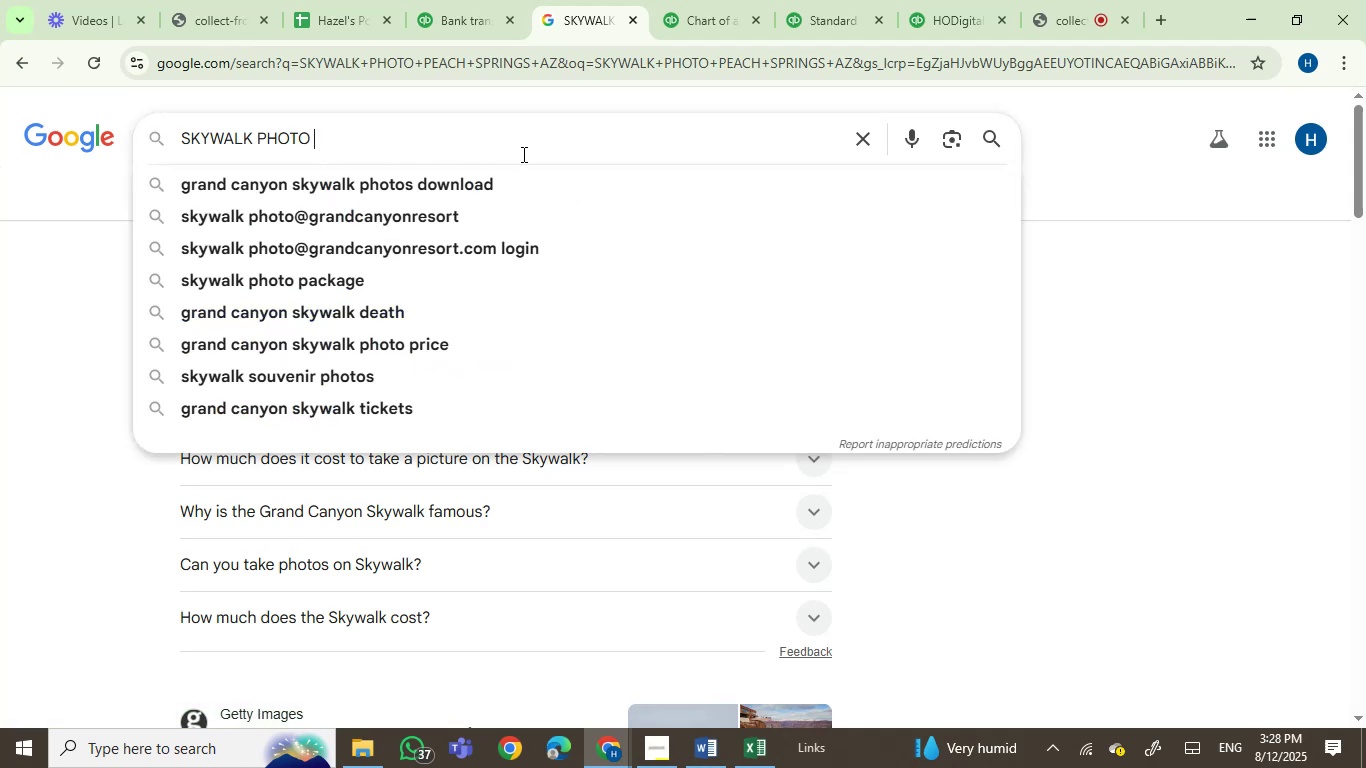 
hold_key(key=Enter, duration=0.33)
 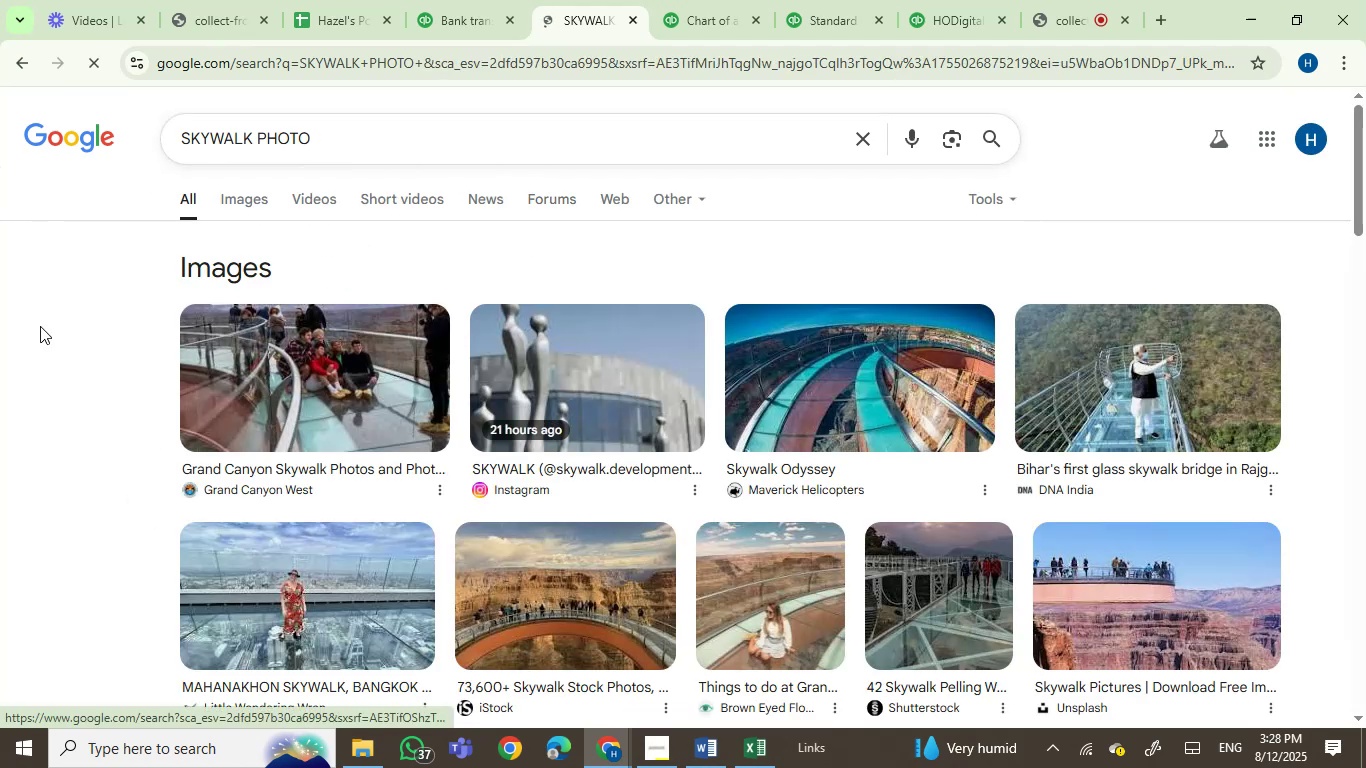 
scroll: coordinate [25, 421], scroll_direction: down, amount: 9.0
 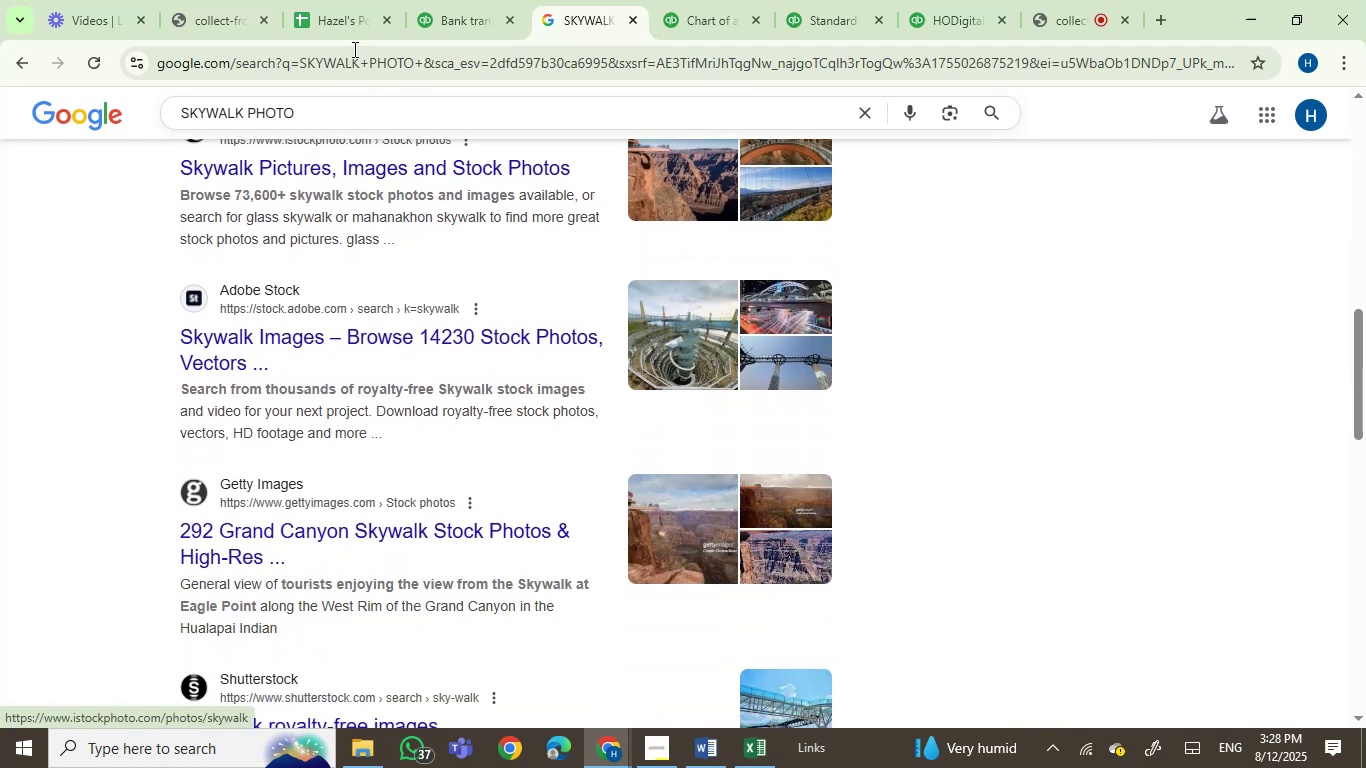 
left_click([446, 0])
 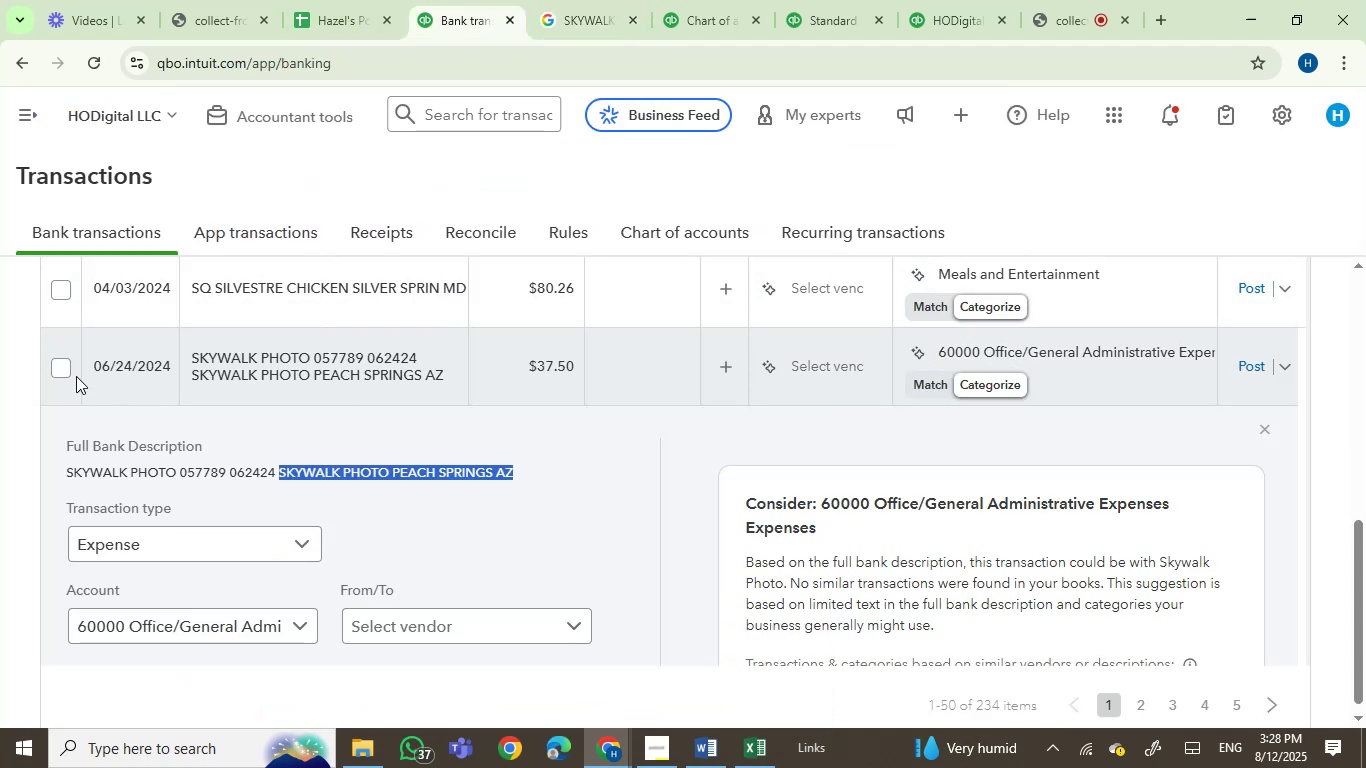 
left_click([67, 370])
 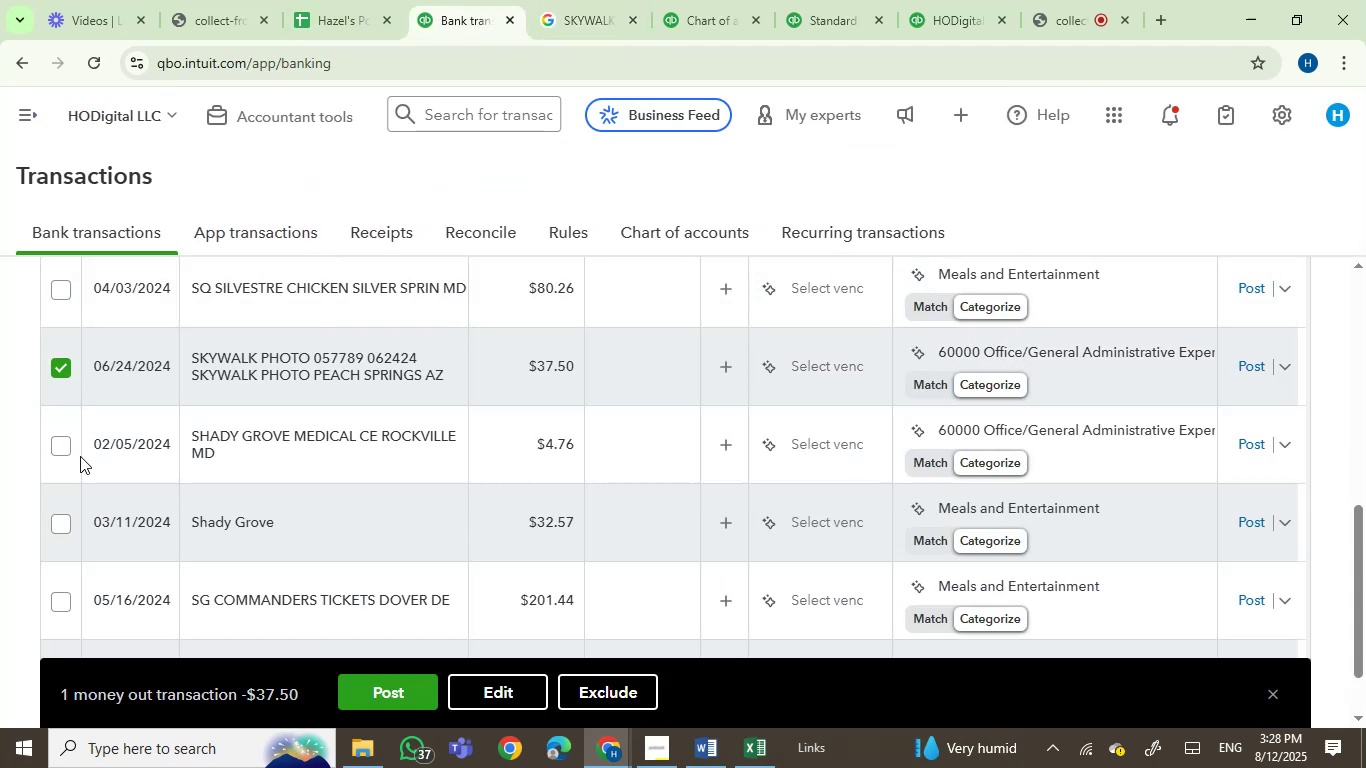 
scroll: coordinate [80, 456], scroll_direction: up, amount: 1.0
 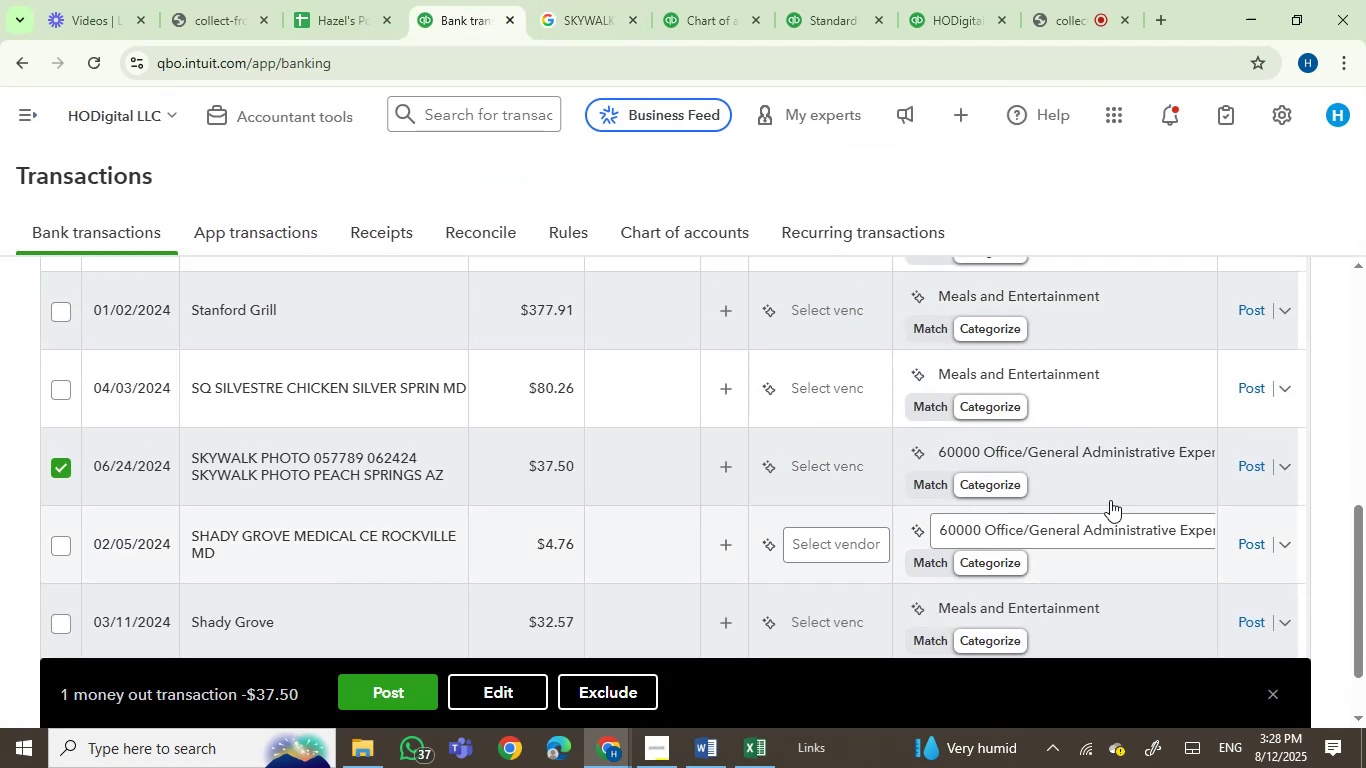 
left_click([1060, 461])
 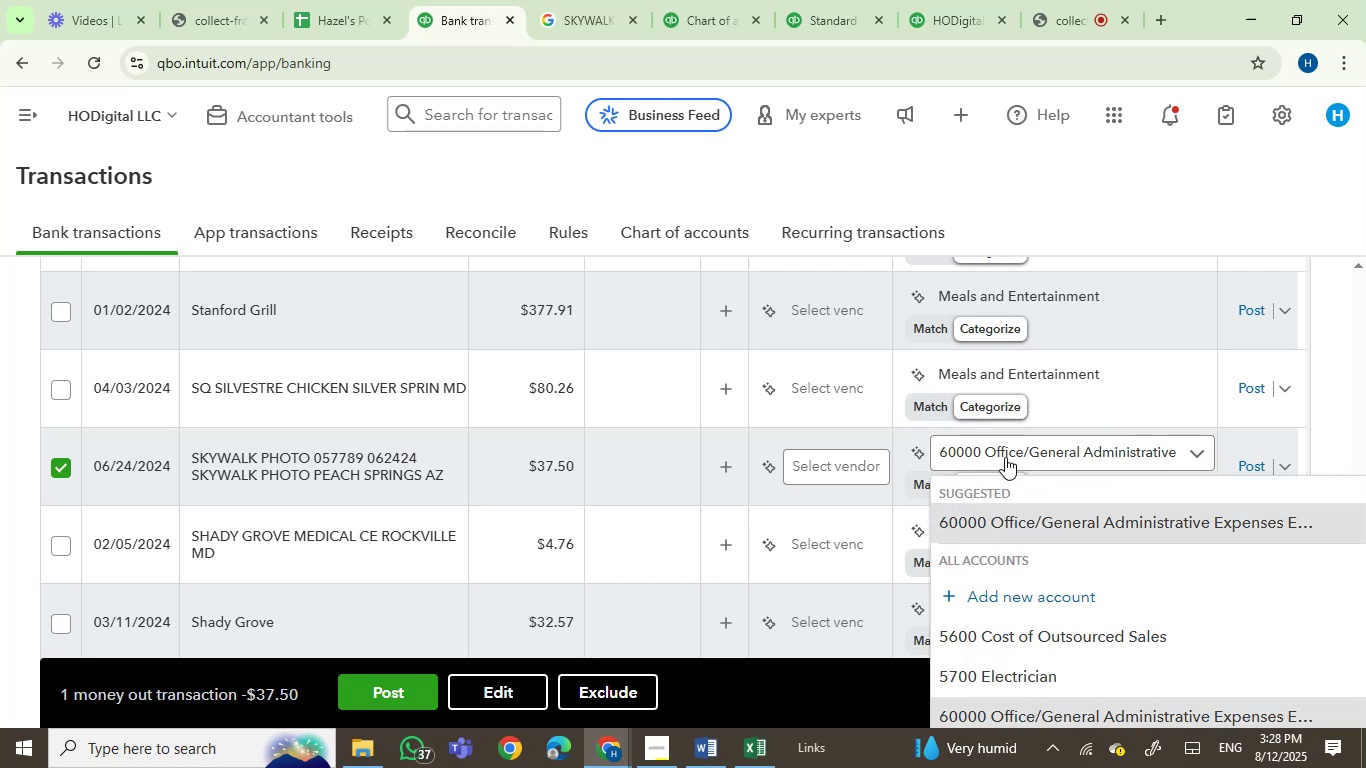 
left_click([1005, 457])
 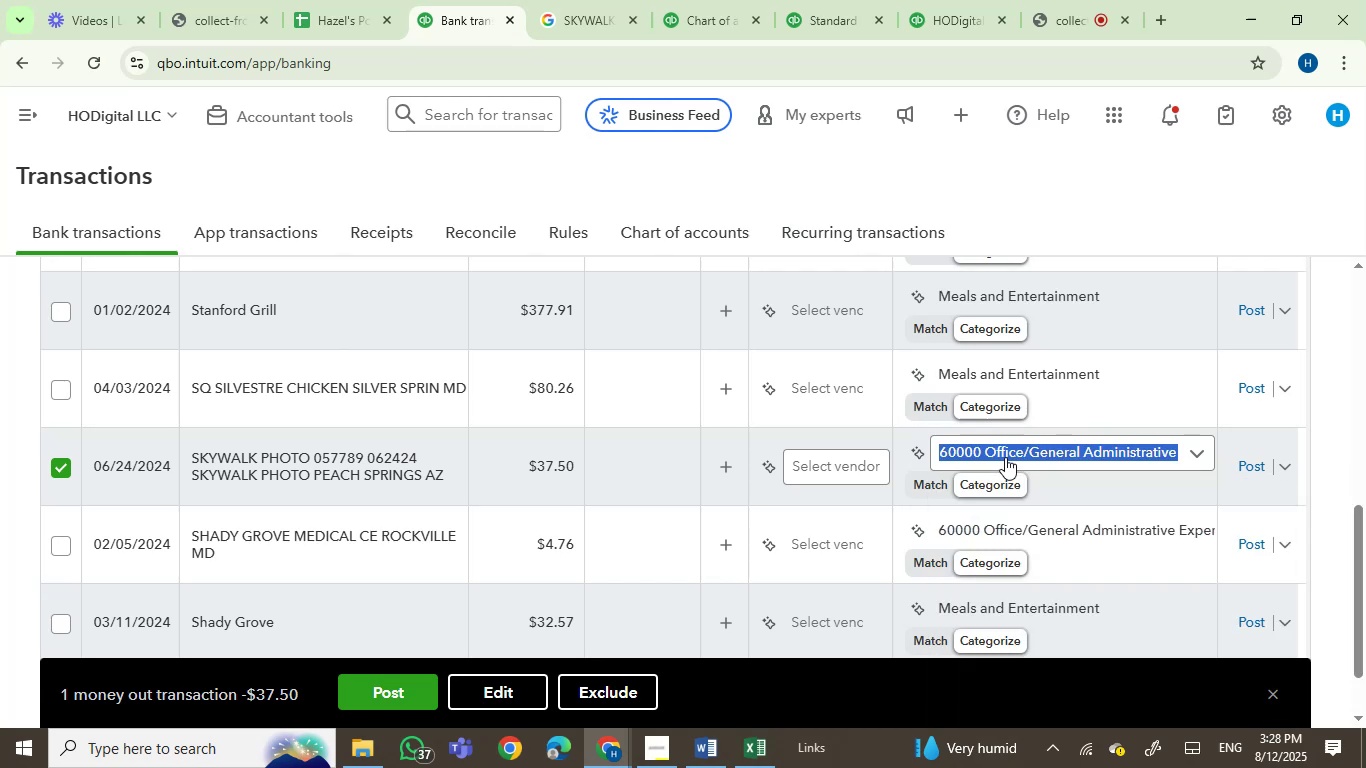 
type(advert)
 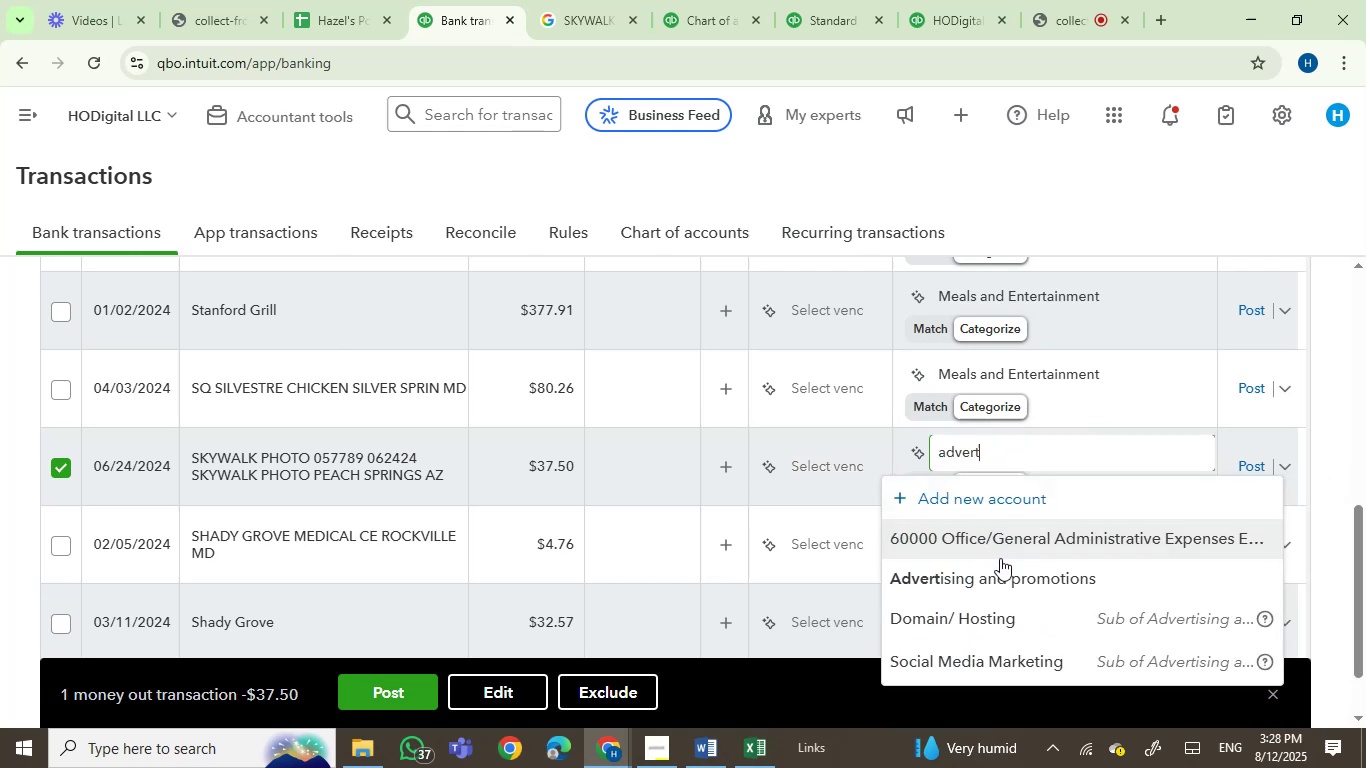 
left_click([1006, 573])
 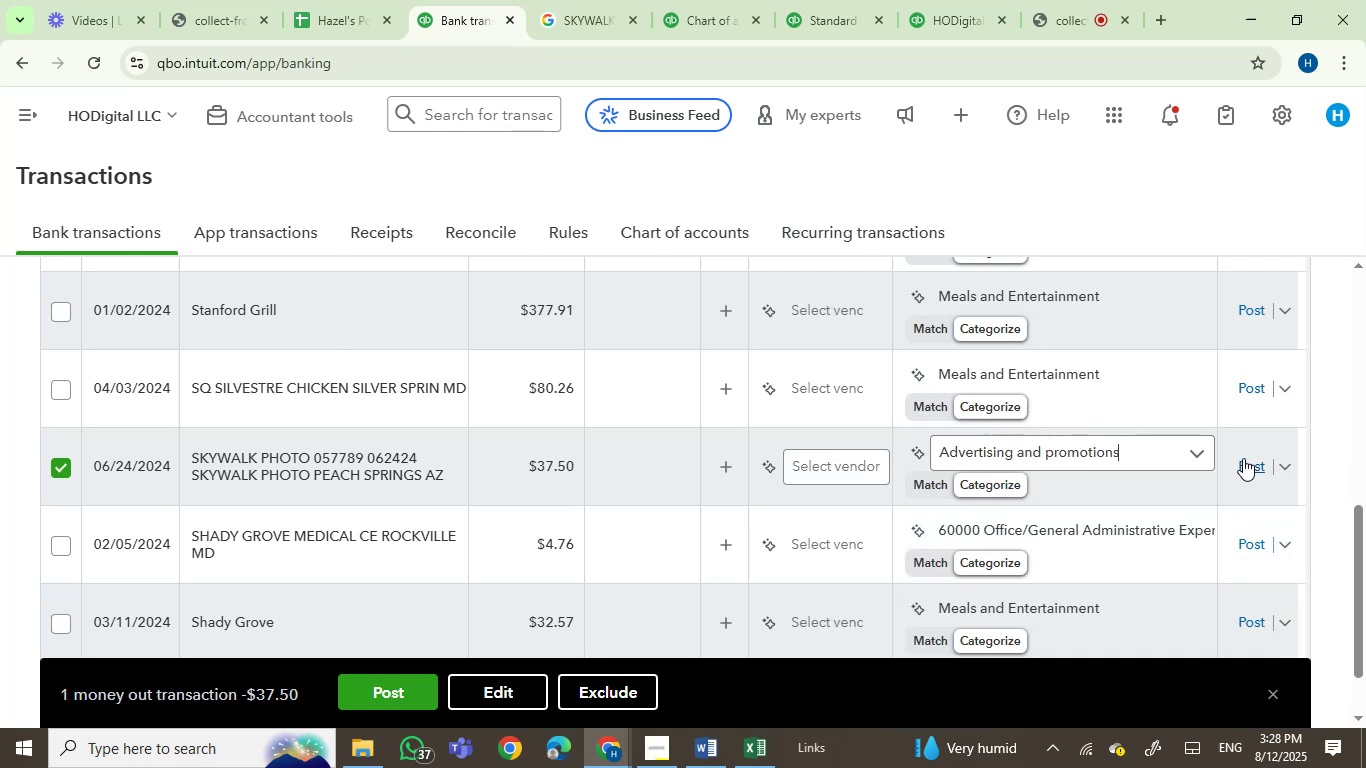 
left_click([1246, 455])
 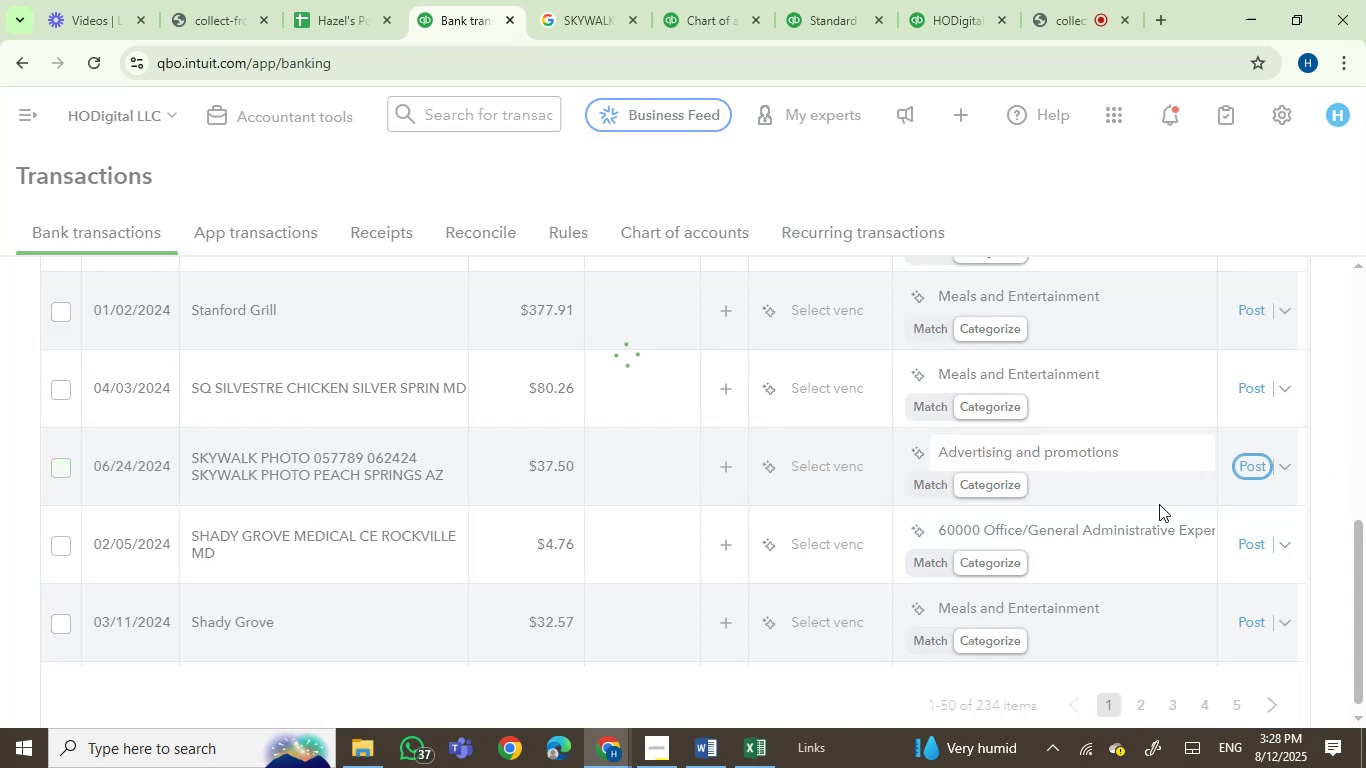 
mouse_move([656, 463])
 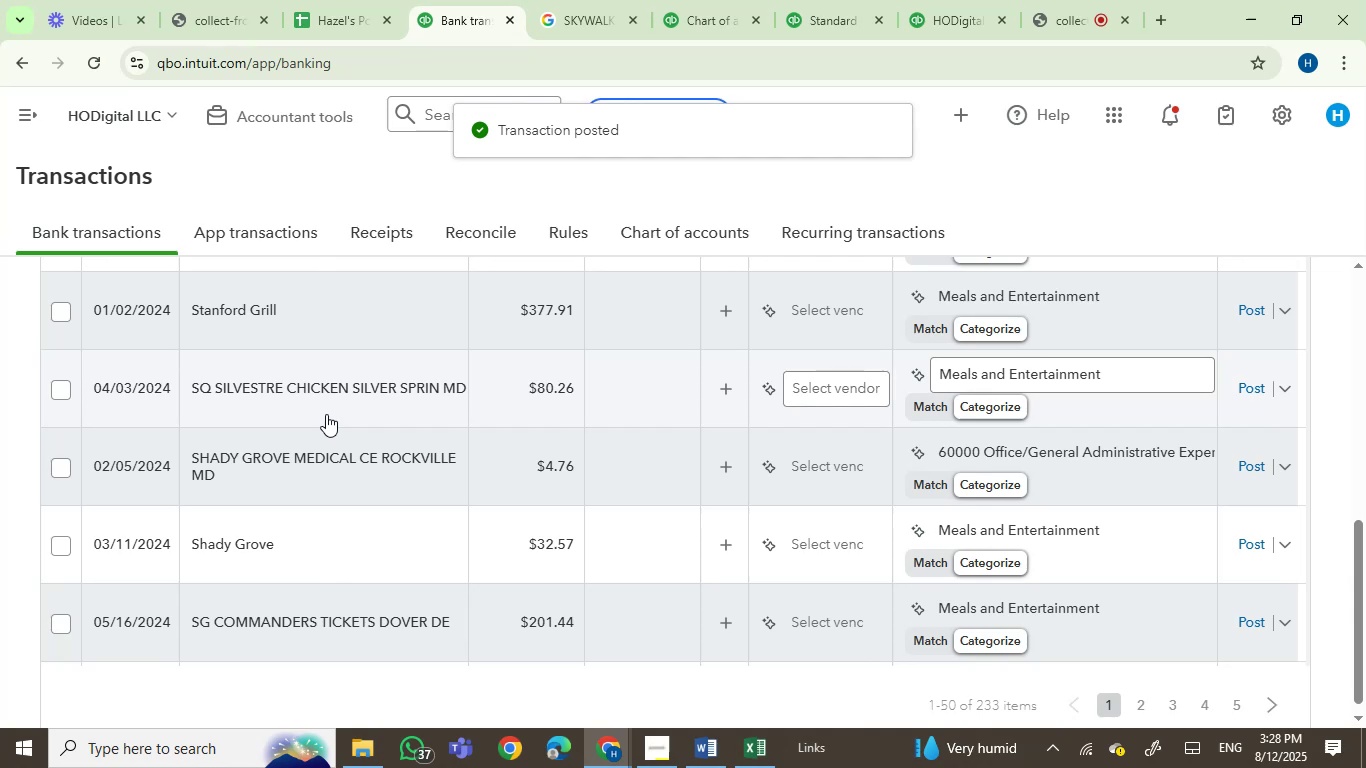 
left_click([328, 405])
 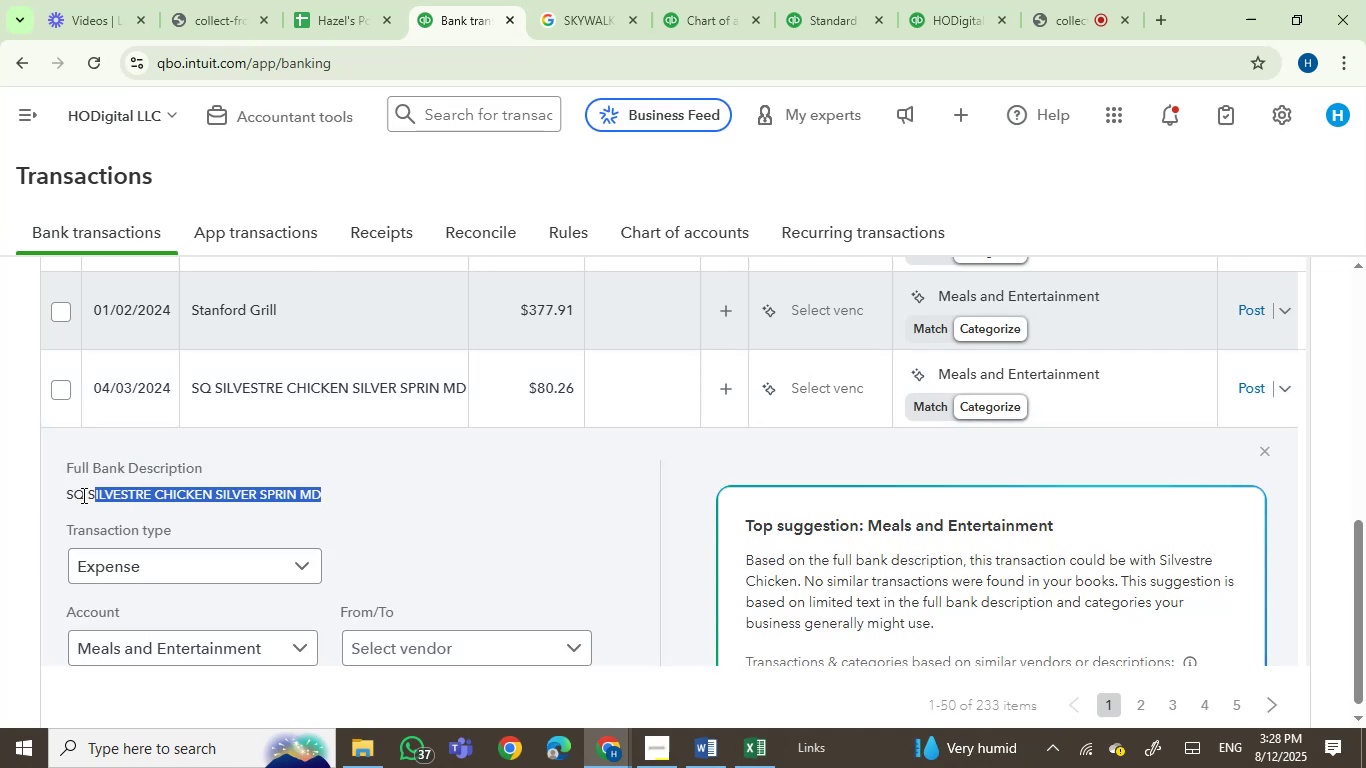 
left_click([178, 516])
 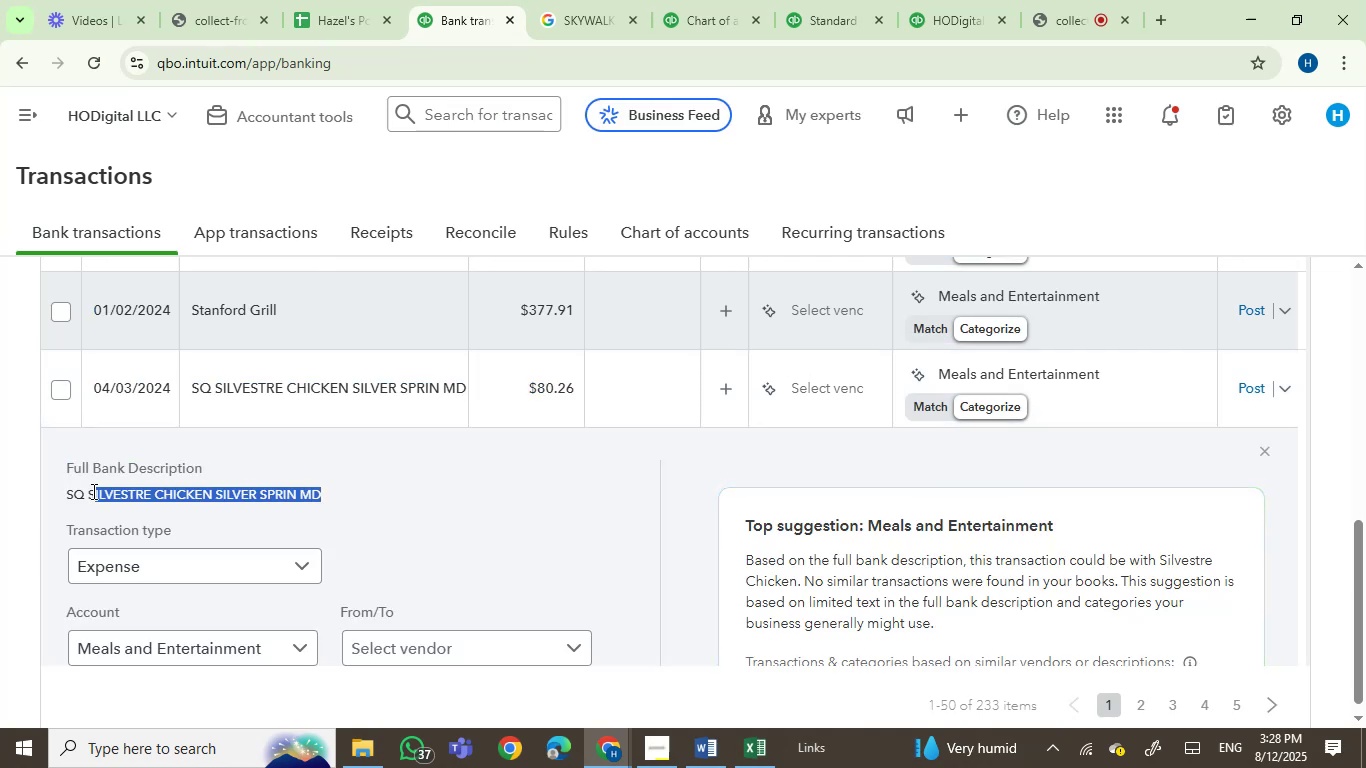 
key(Control+C)
 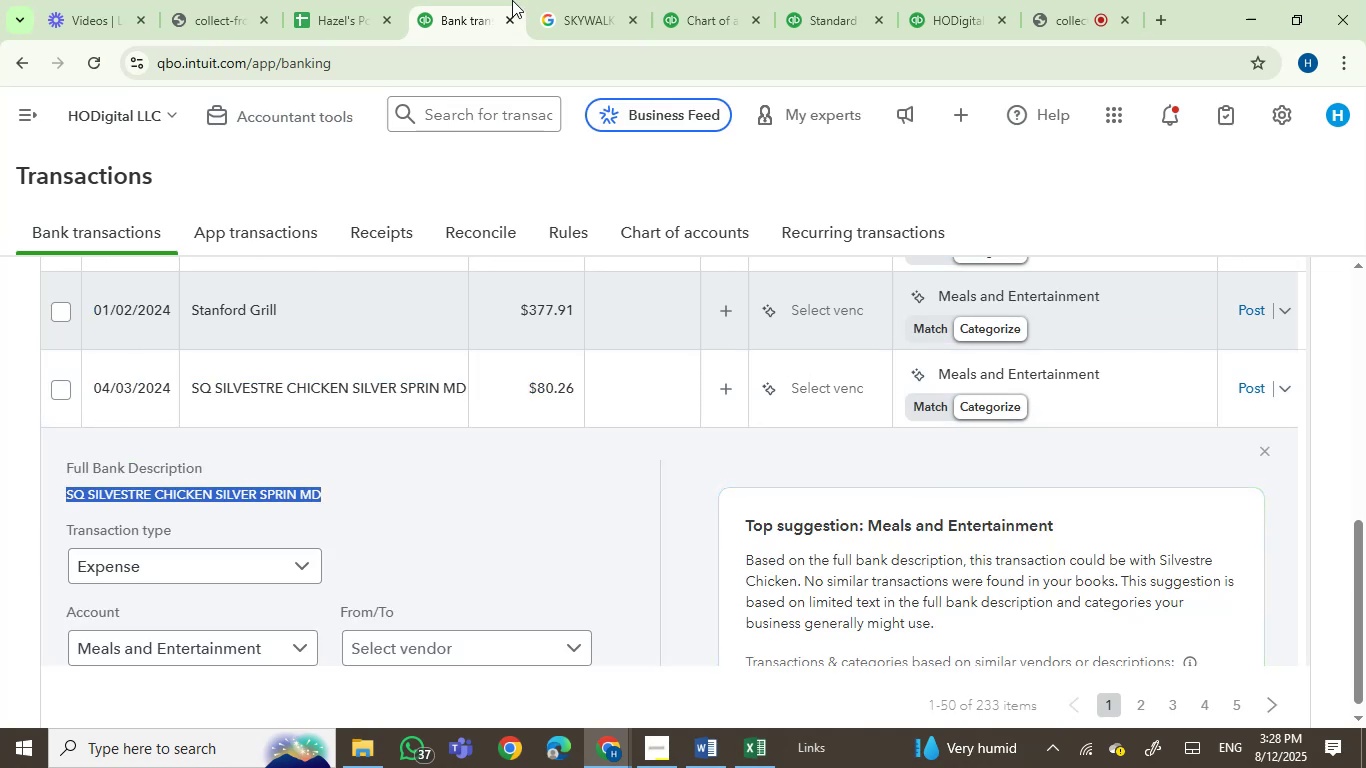 
left_click([526, 0])
 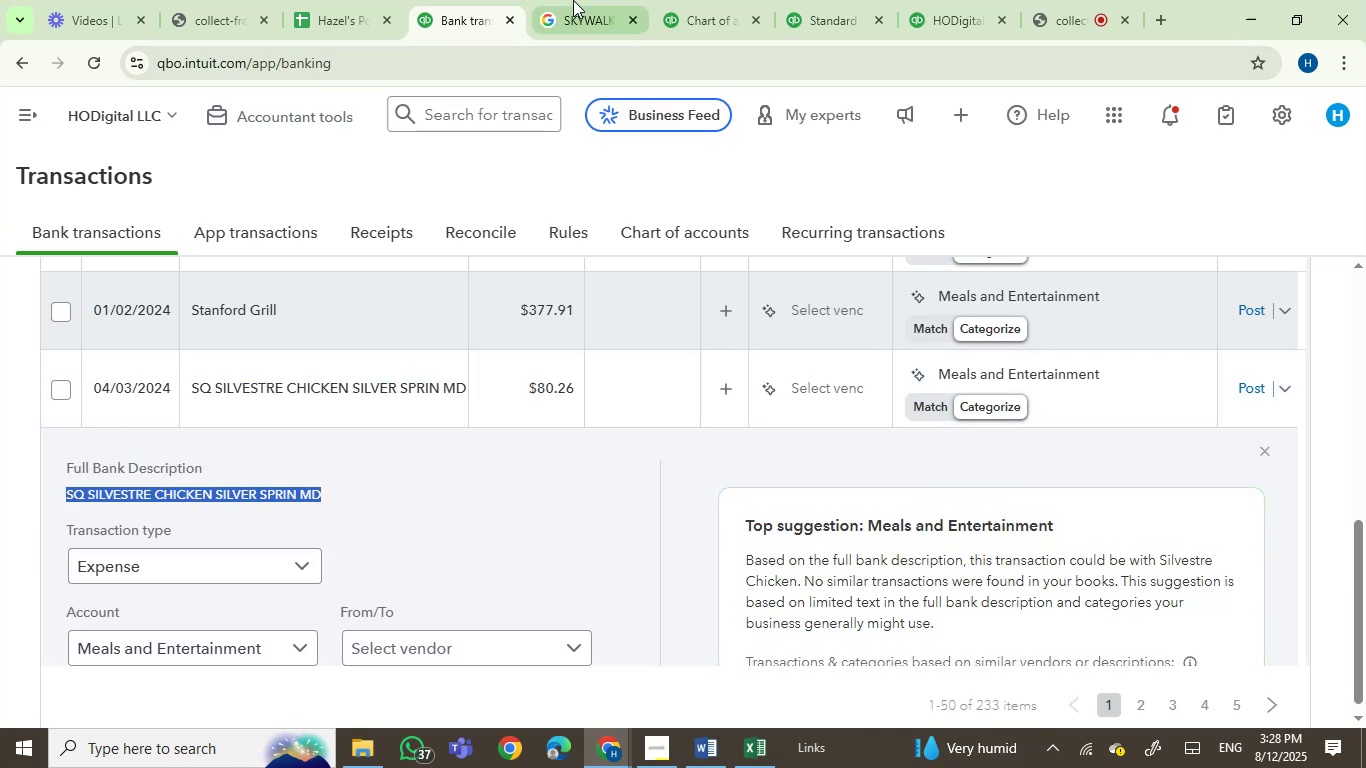 
left_click([573, 0])
 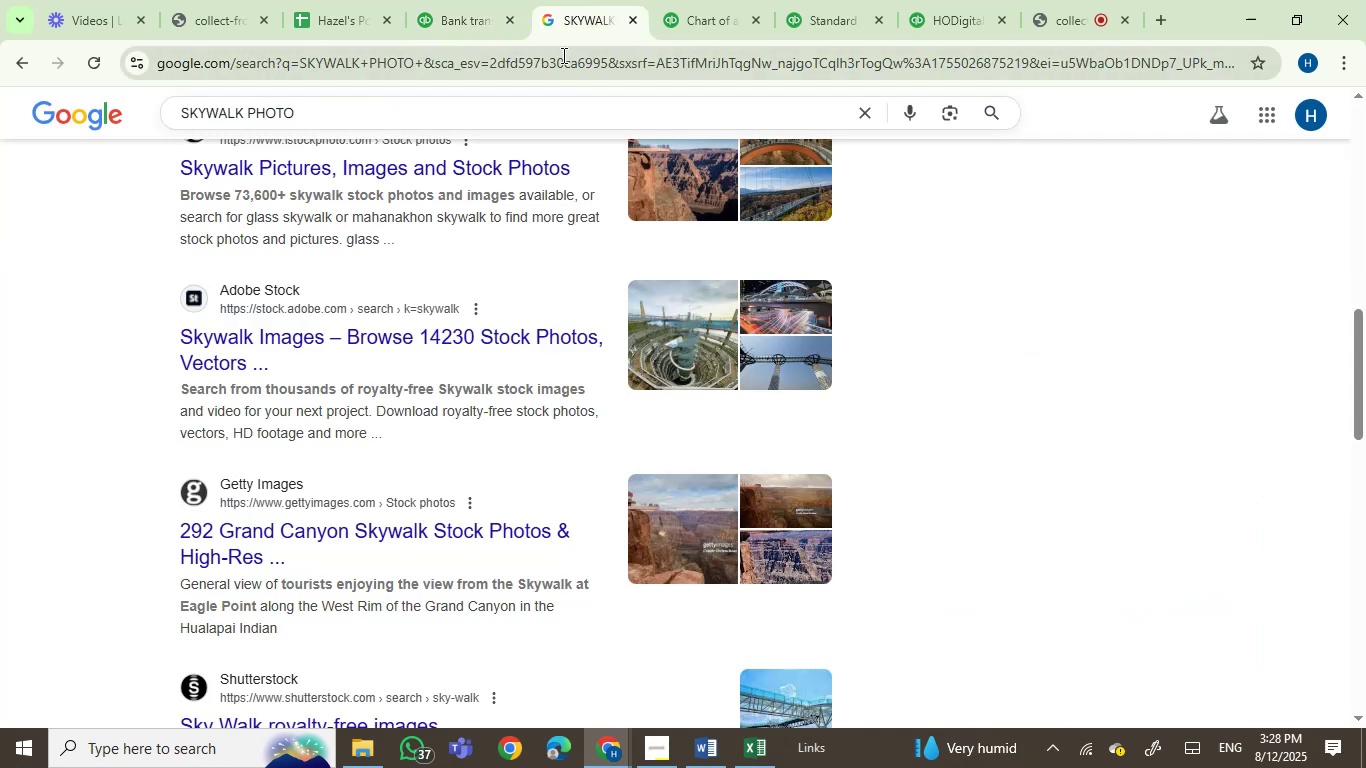 
key(Control+ControlLeft)
 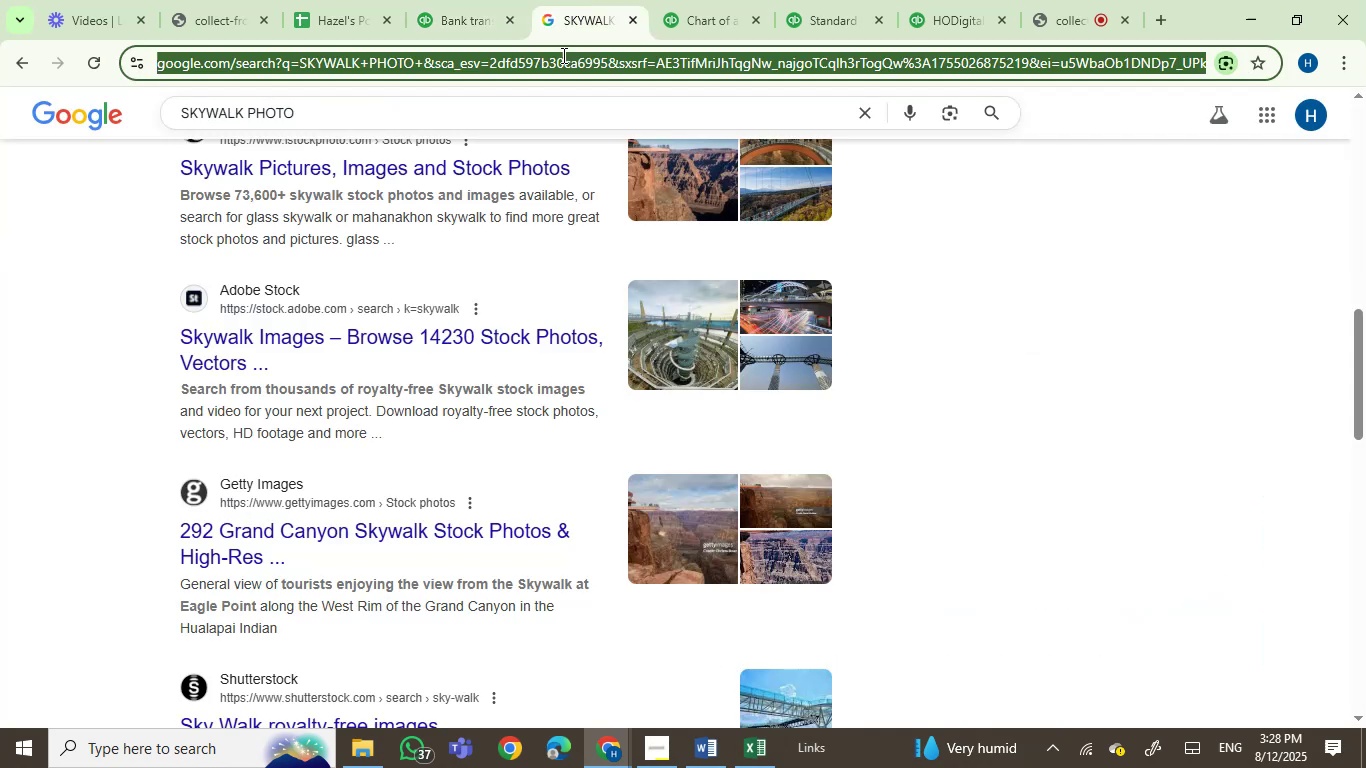 
double_click([562, 55])
 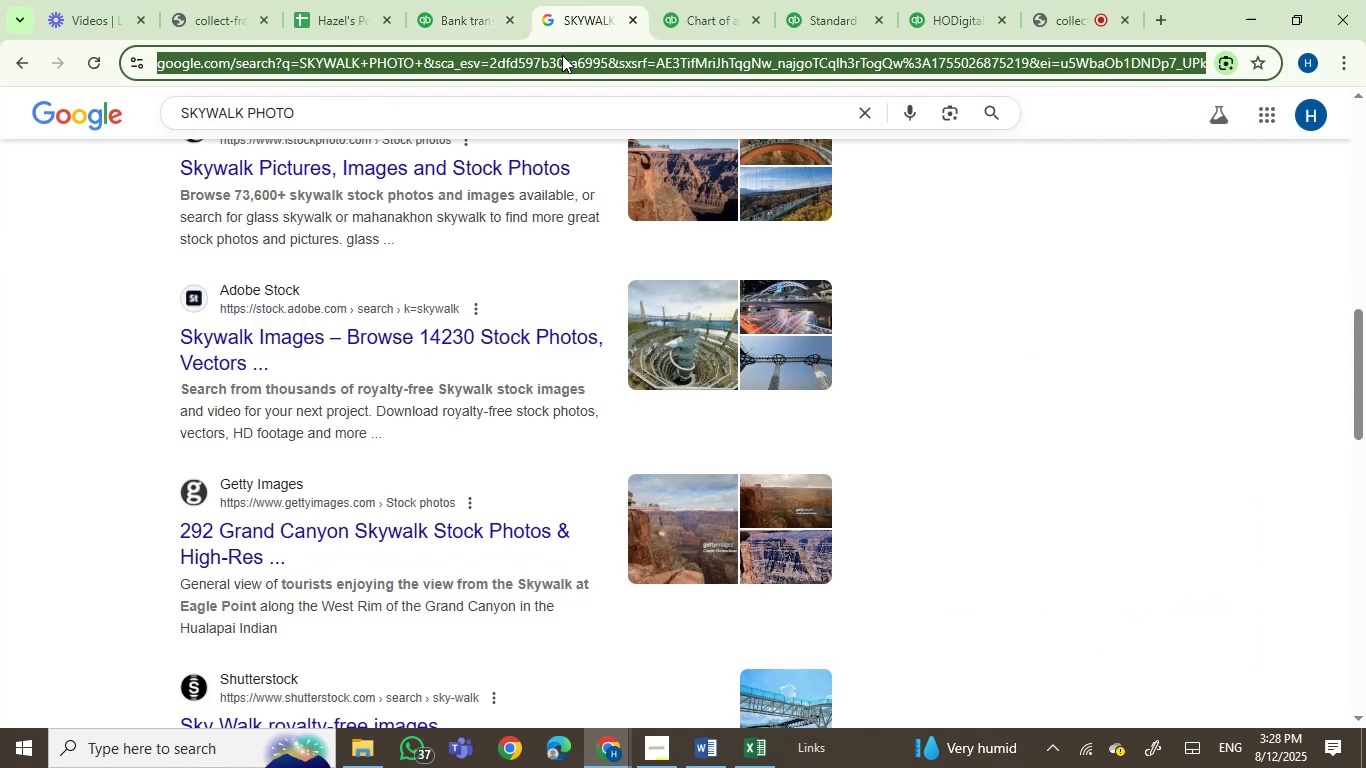 
key(Control+V)
 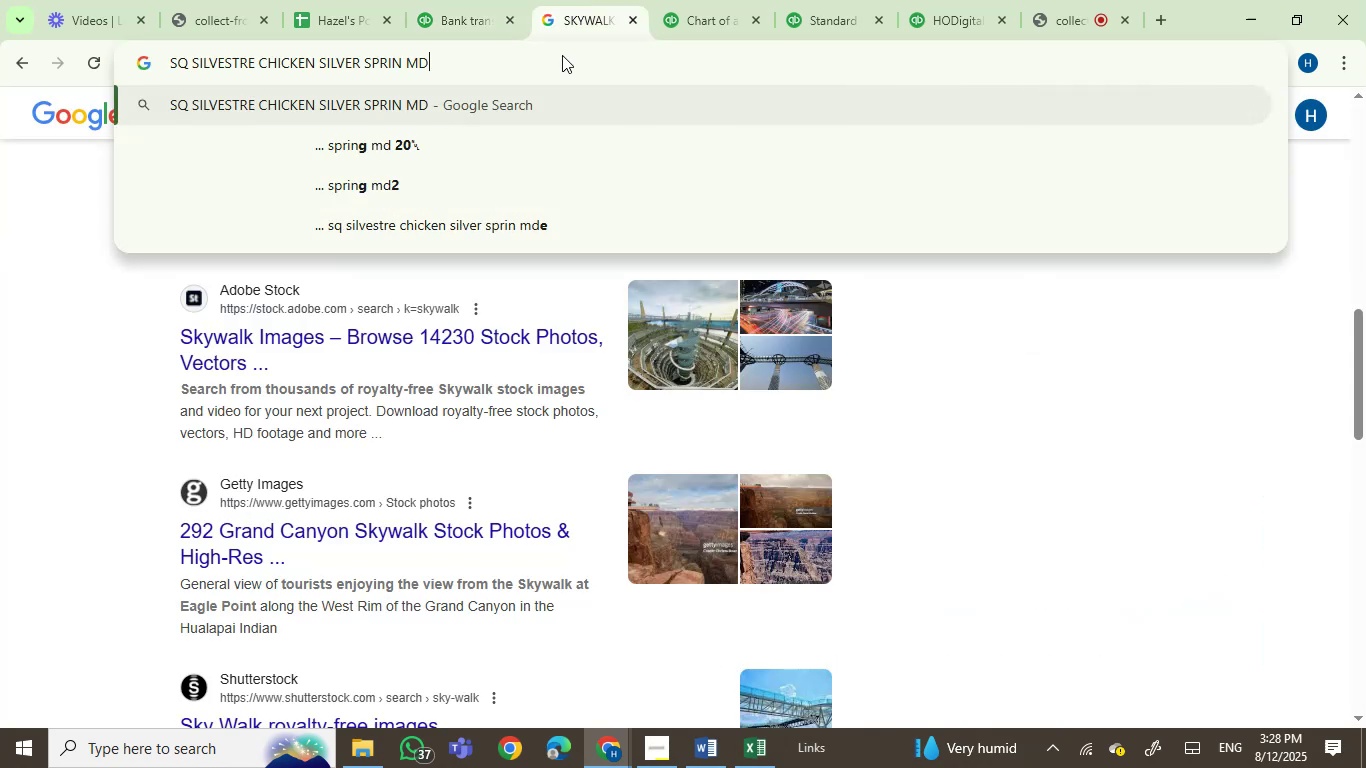 
key(Enter)
 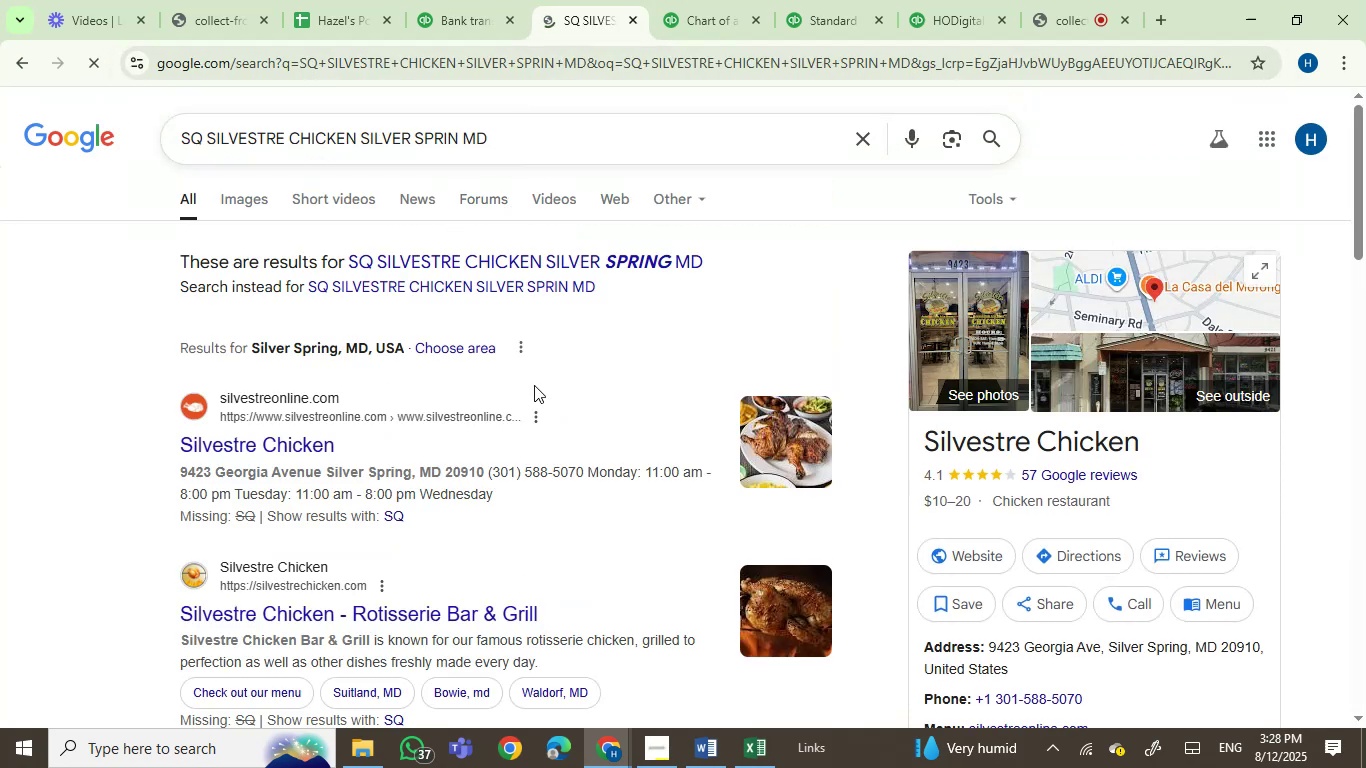 
left_click([1067, 0])
 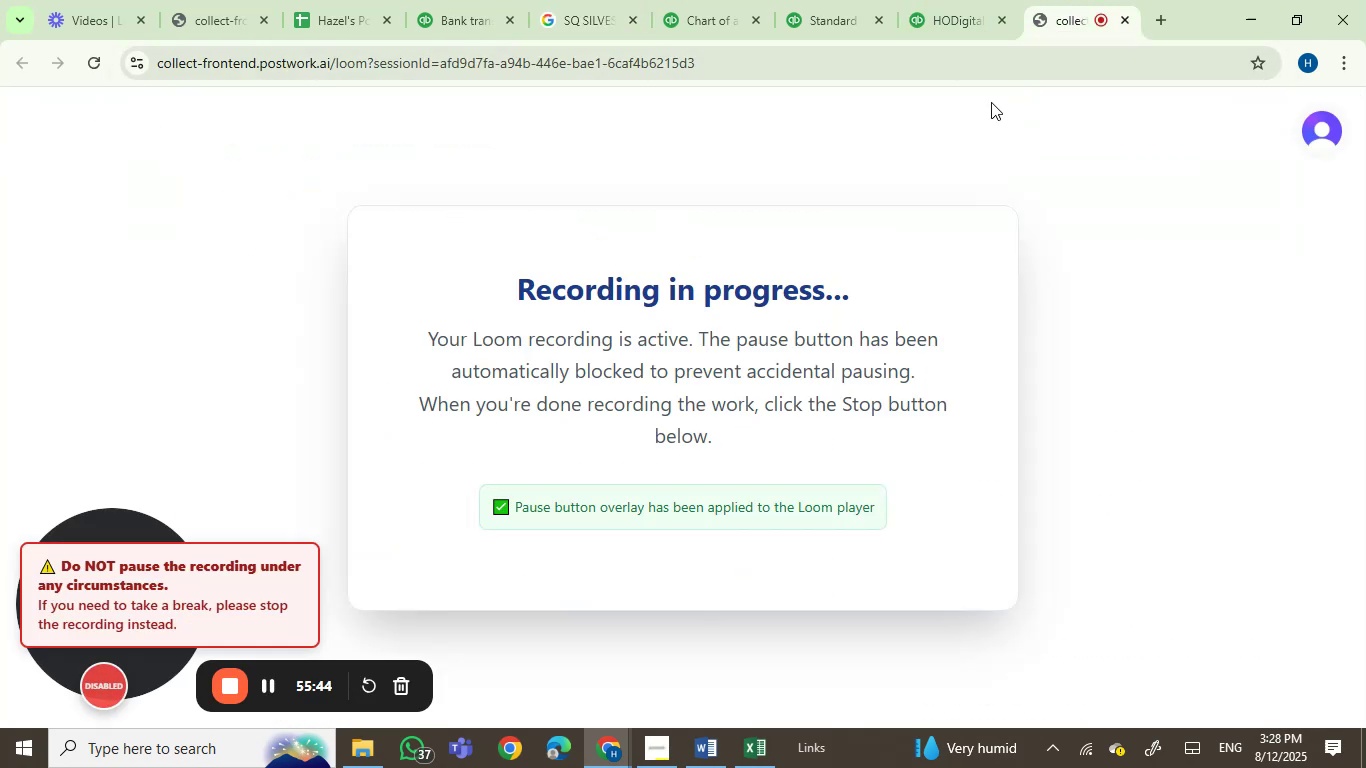 
mouse_move([440, 30])
 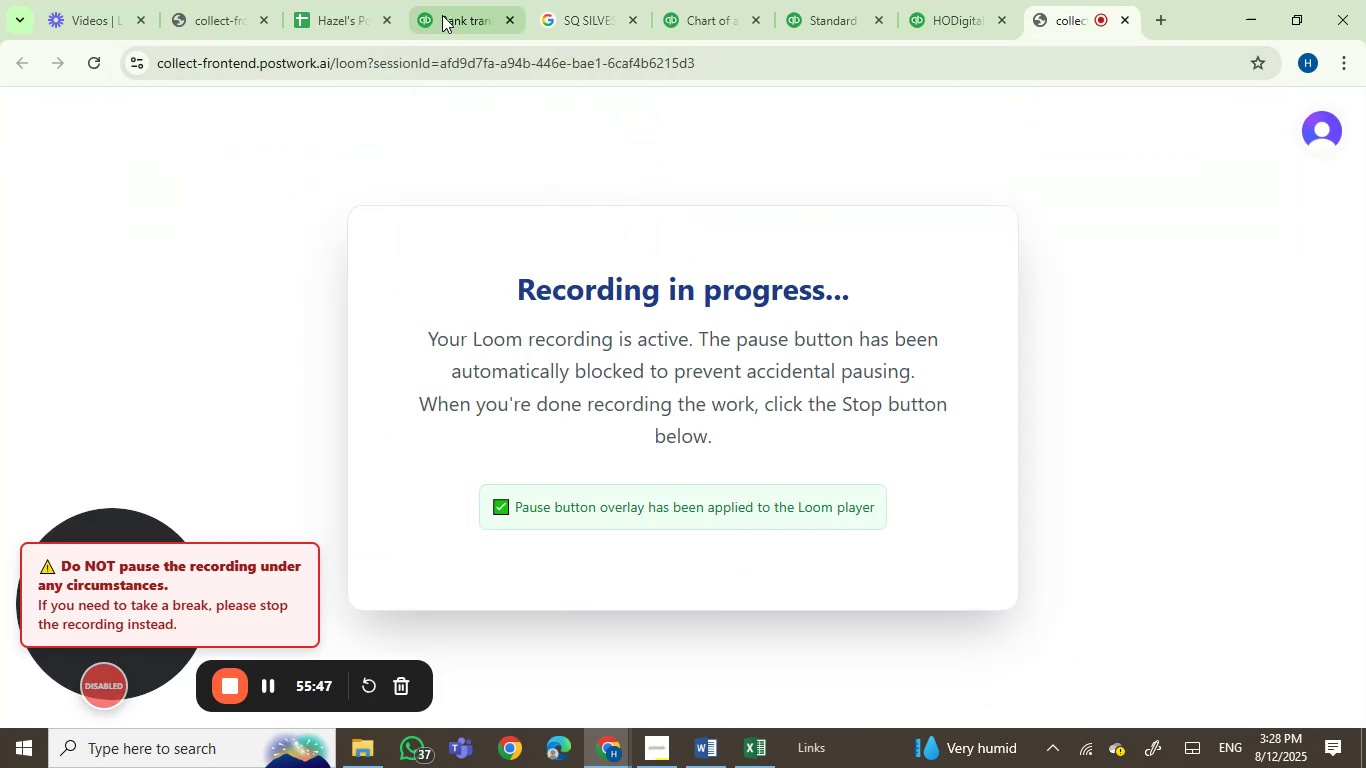 
left_click([442, 14])
 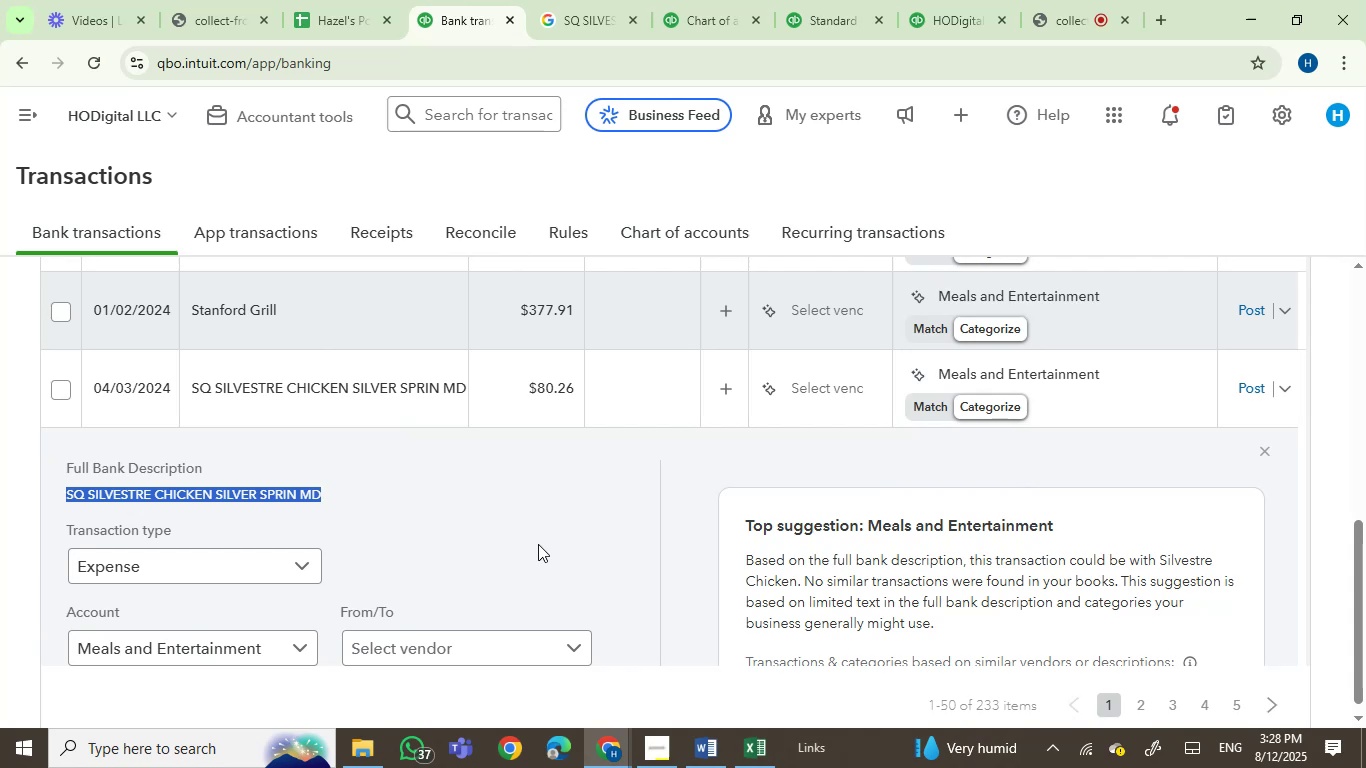 
wait(8.05)
 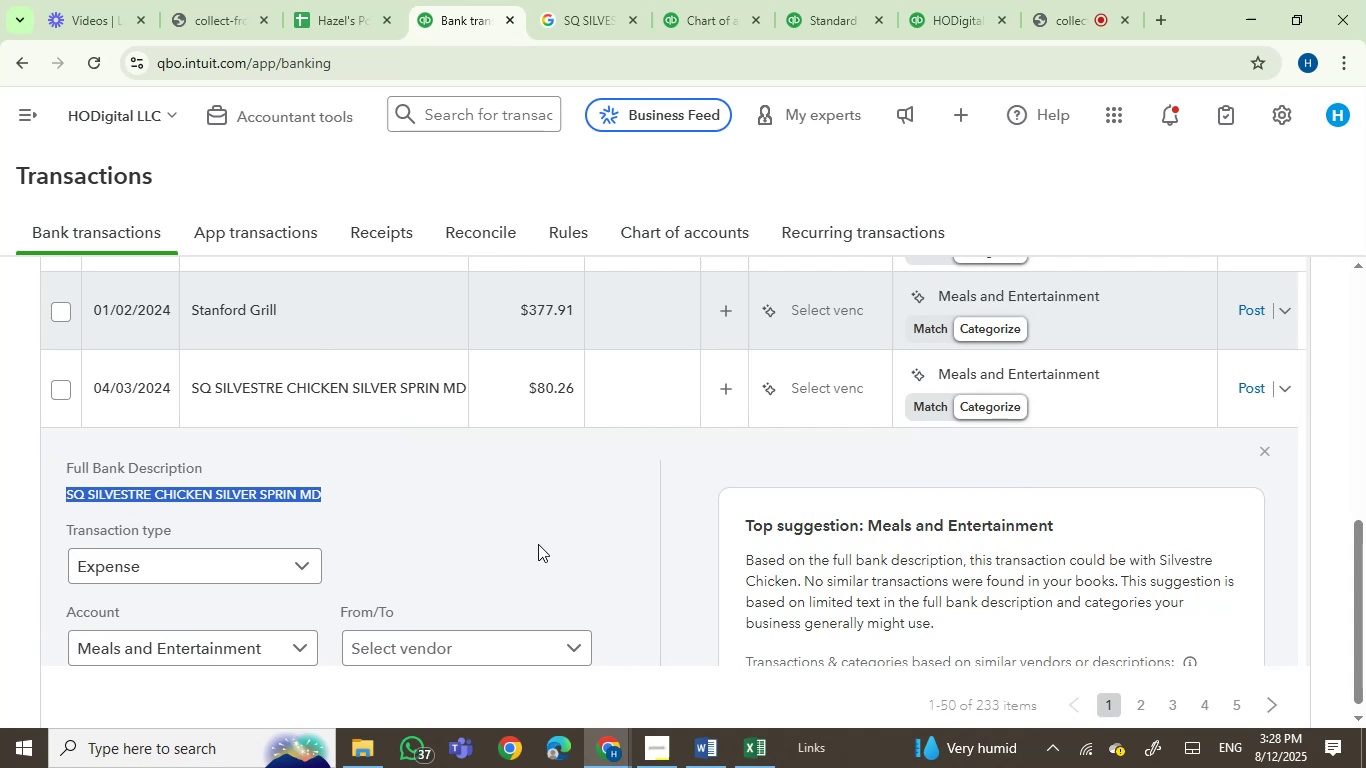 
left_click([581, 0])
 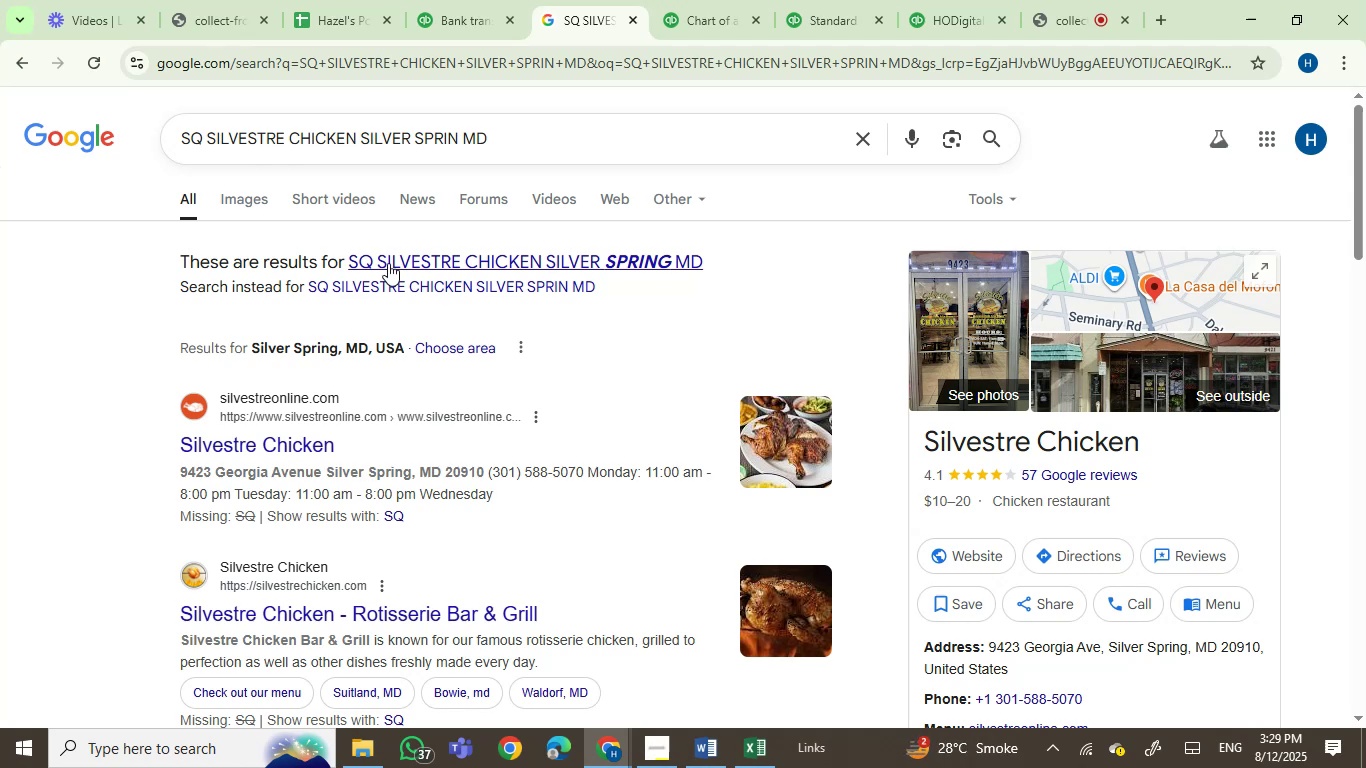 
wait(6.87)
 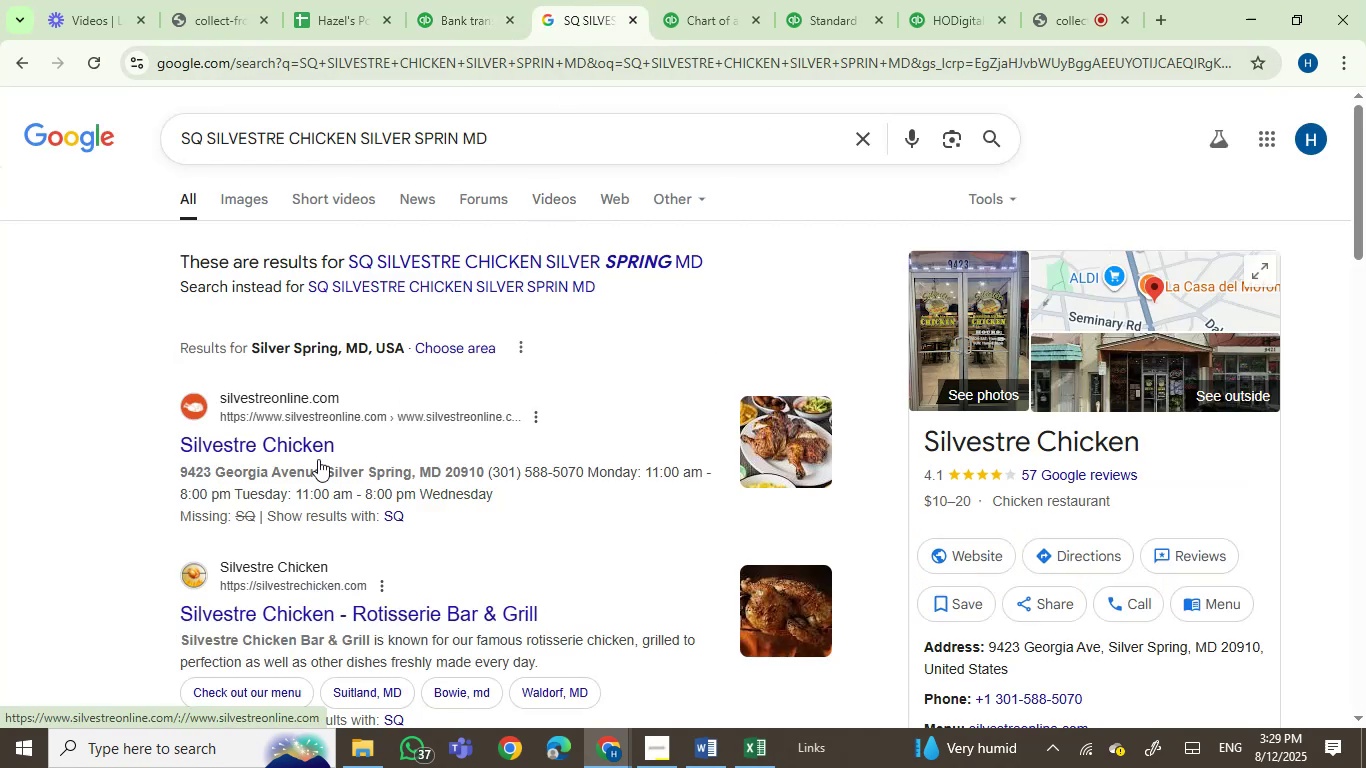 
left_click([447, 0])
 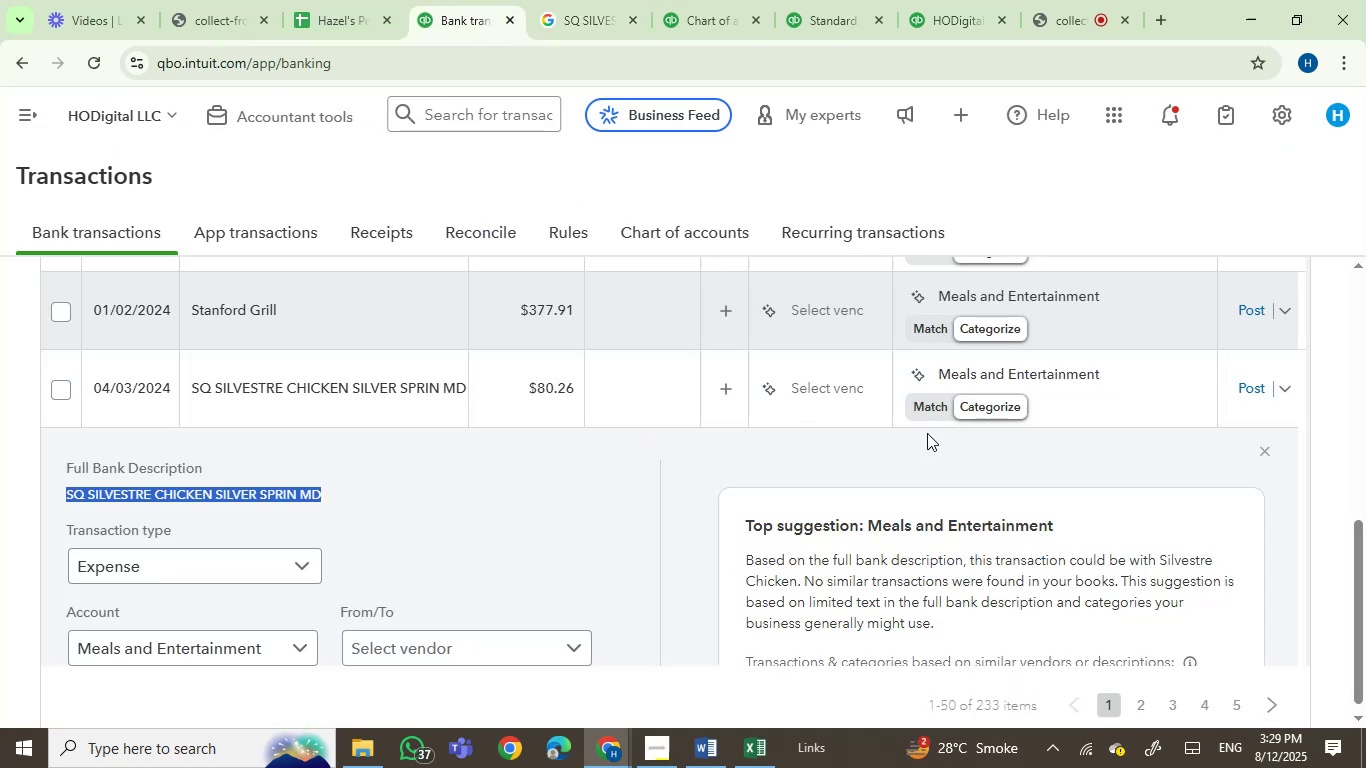 
left_click([828, 392])
 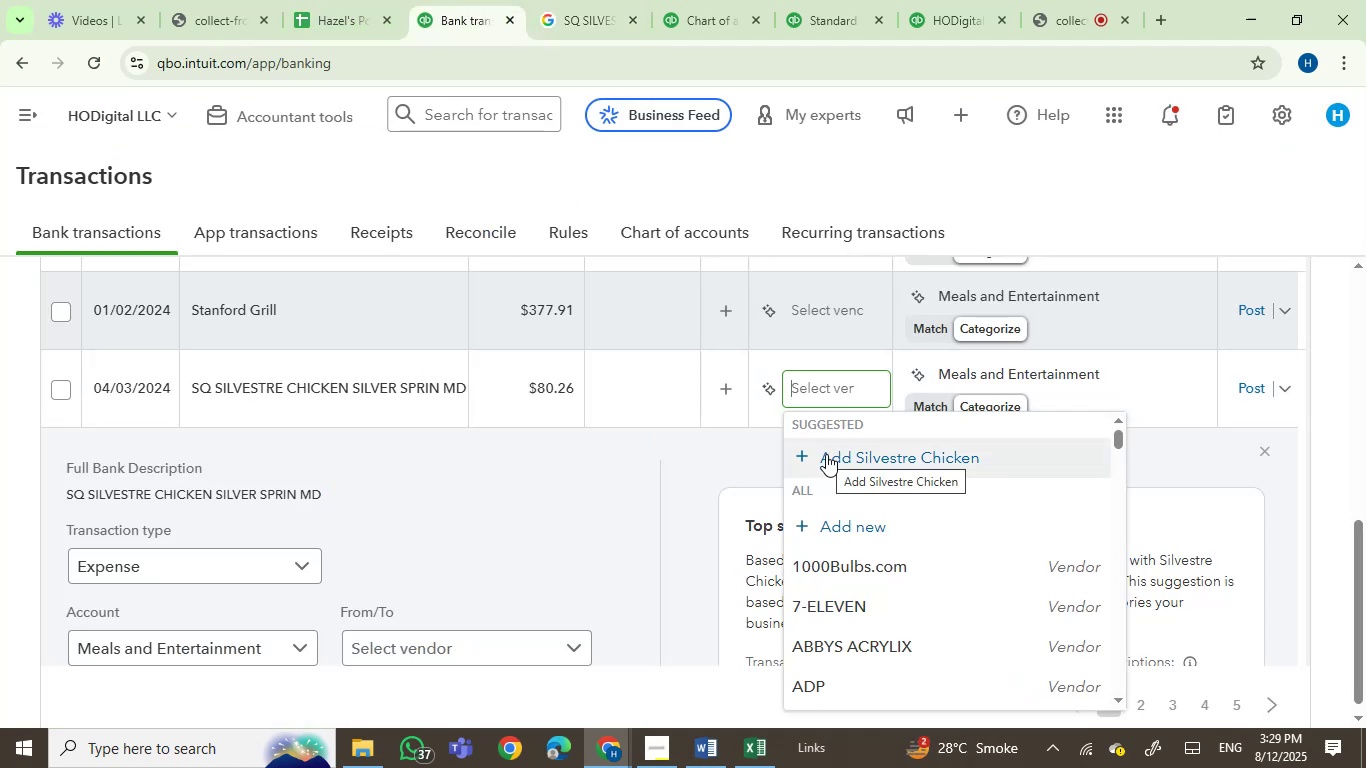 
left_click([826, 454])
 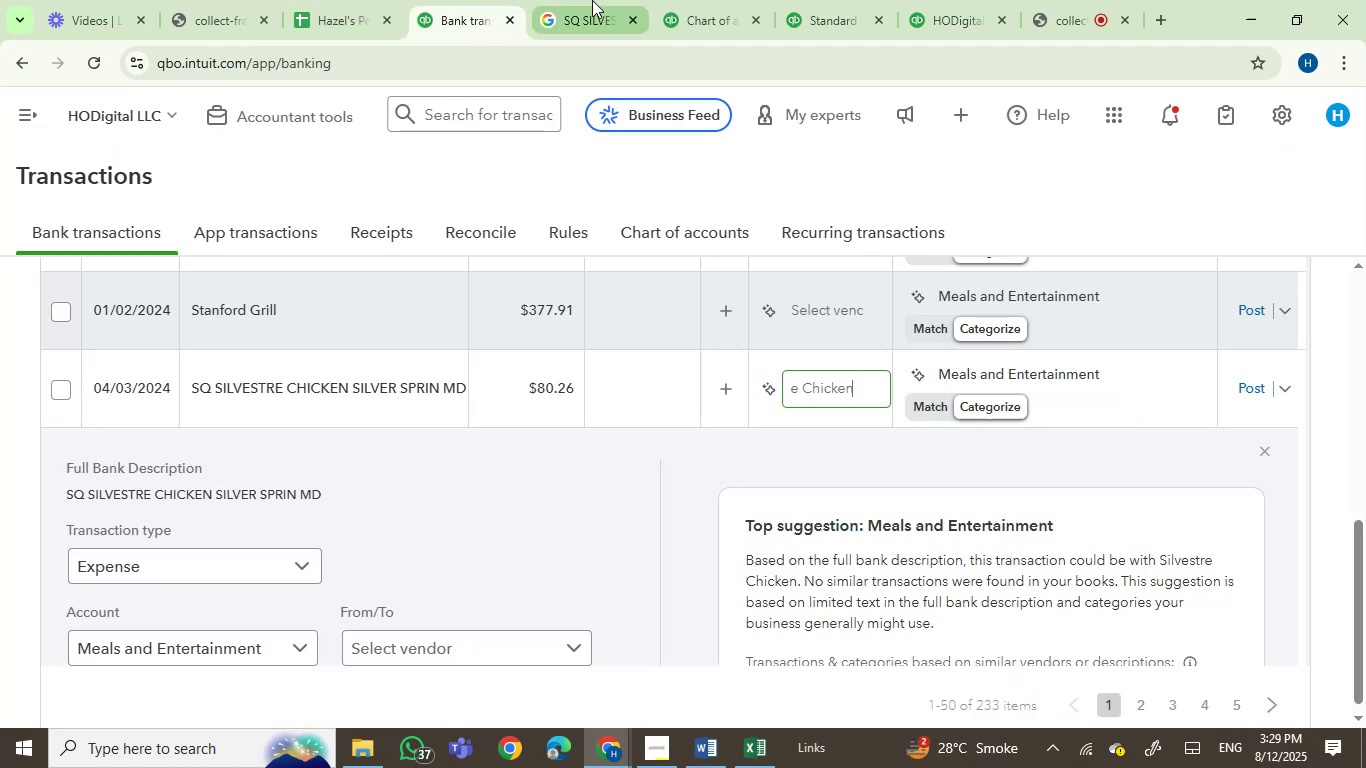 
left_click([592, 0])
 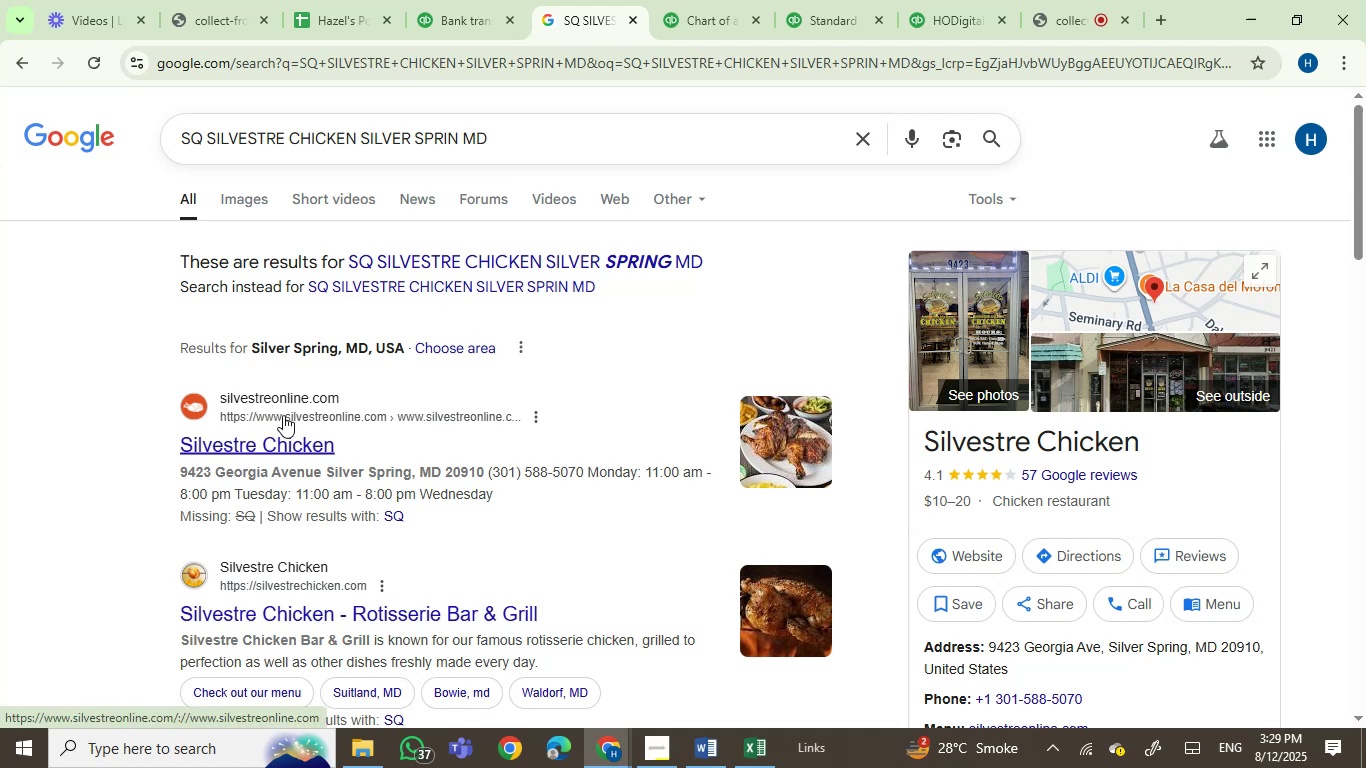 
wait(10.45)
 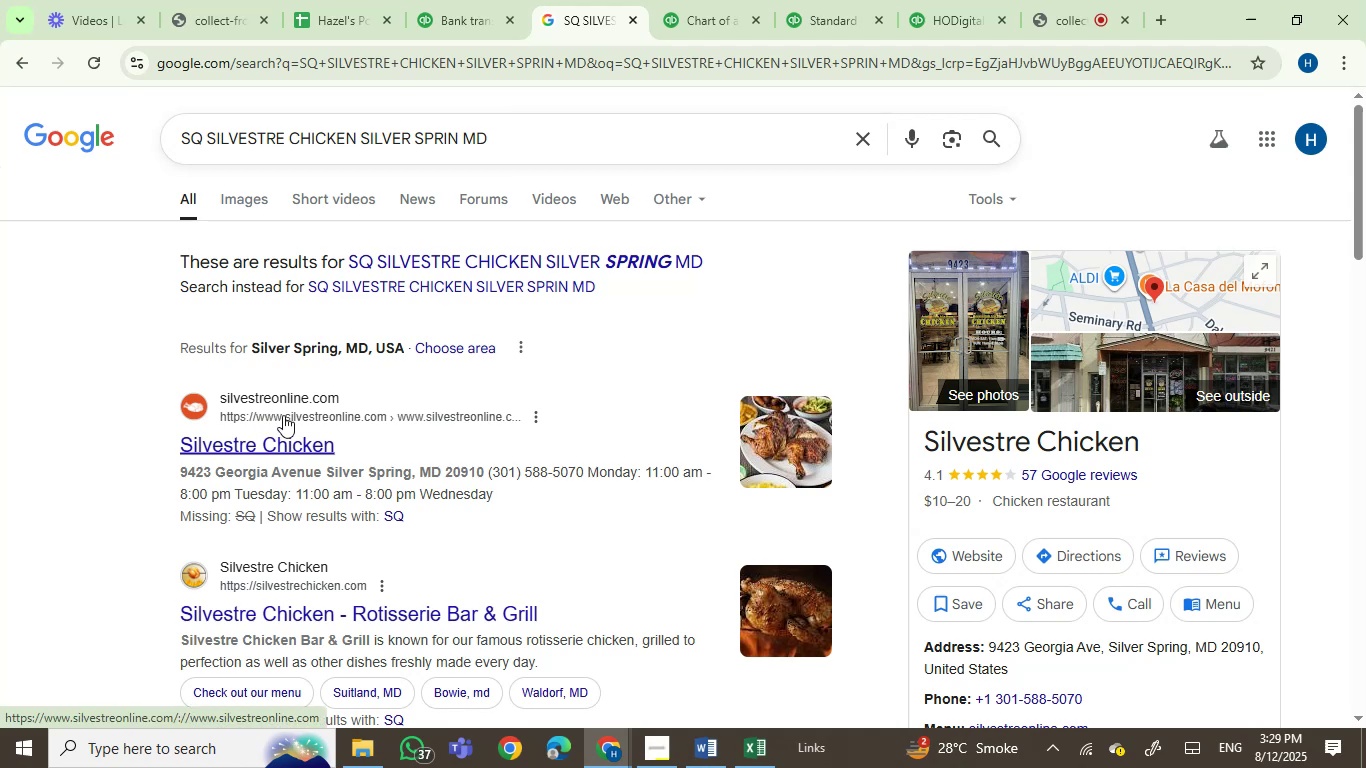 
left_click([587, 0])
 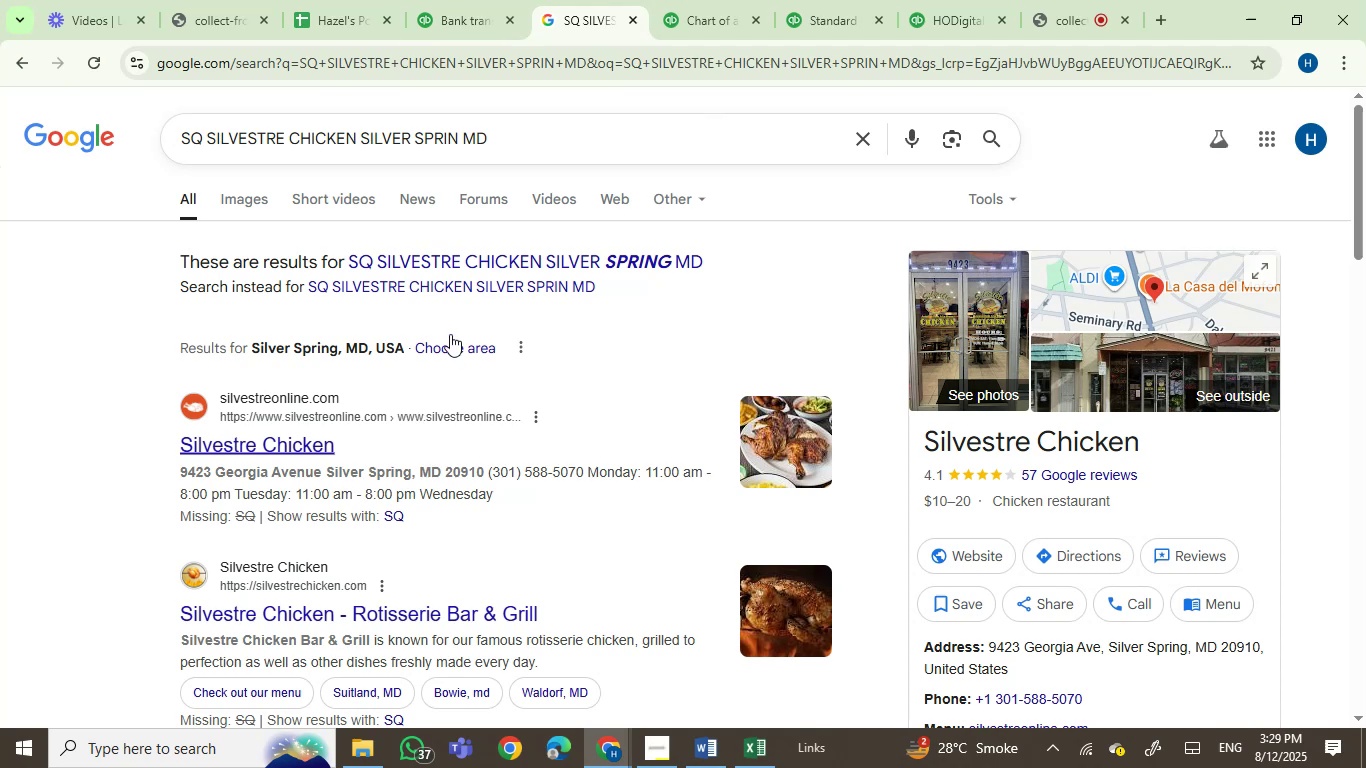 
left_click([436, 0])
 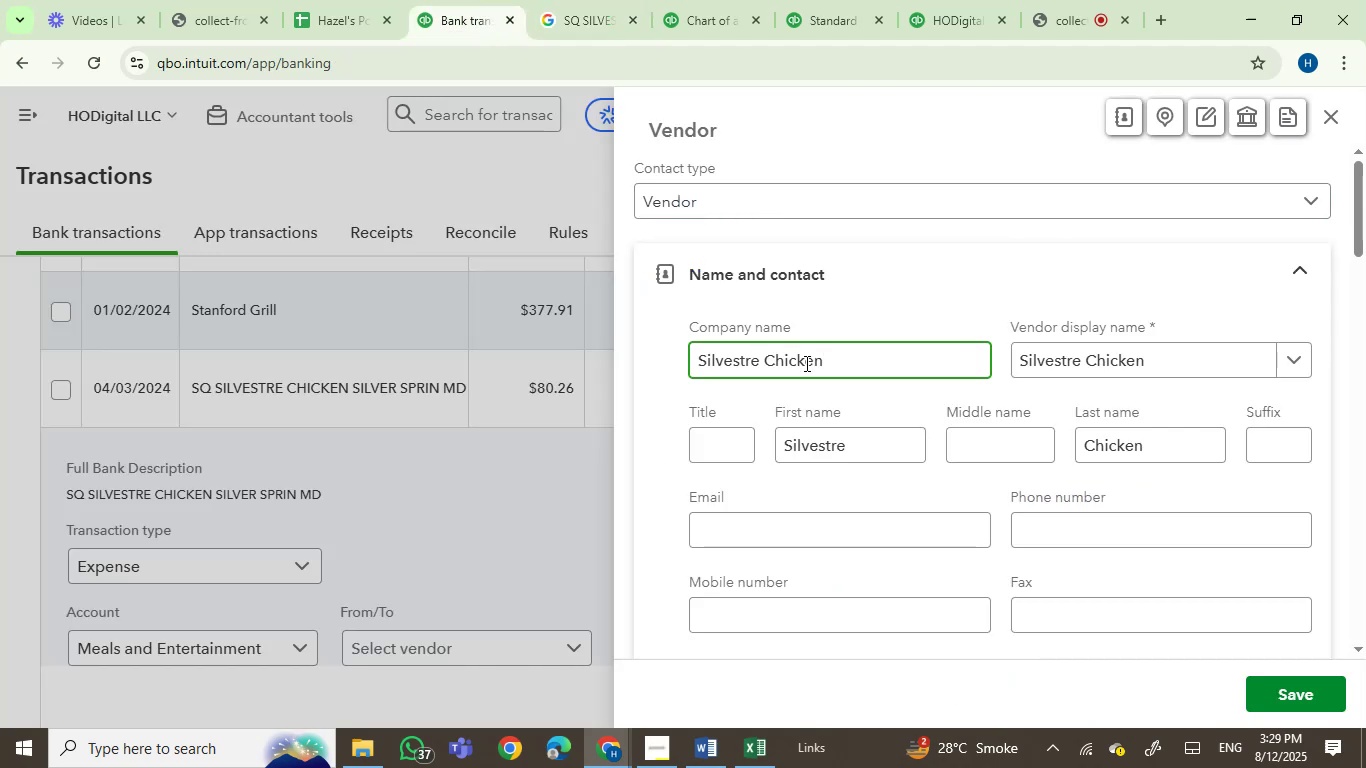 
double_click([805, 363])
 